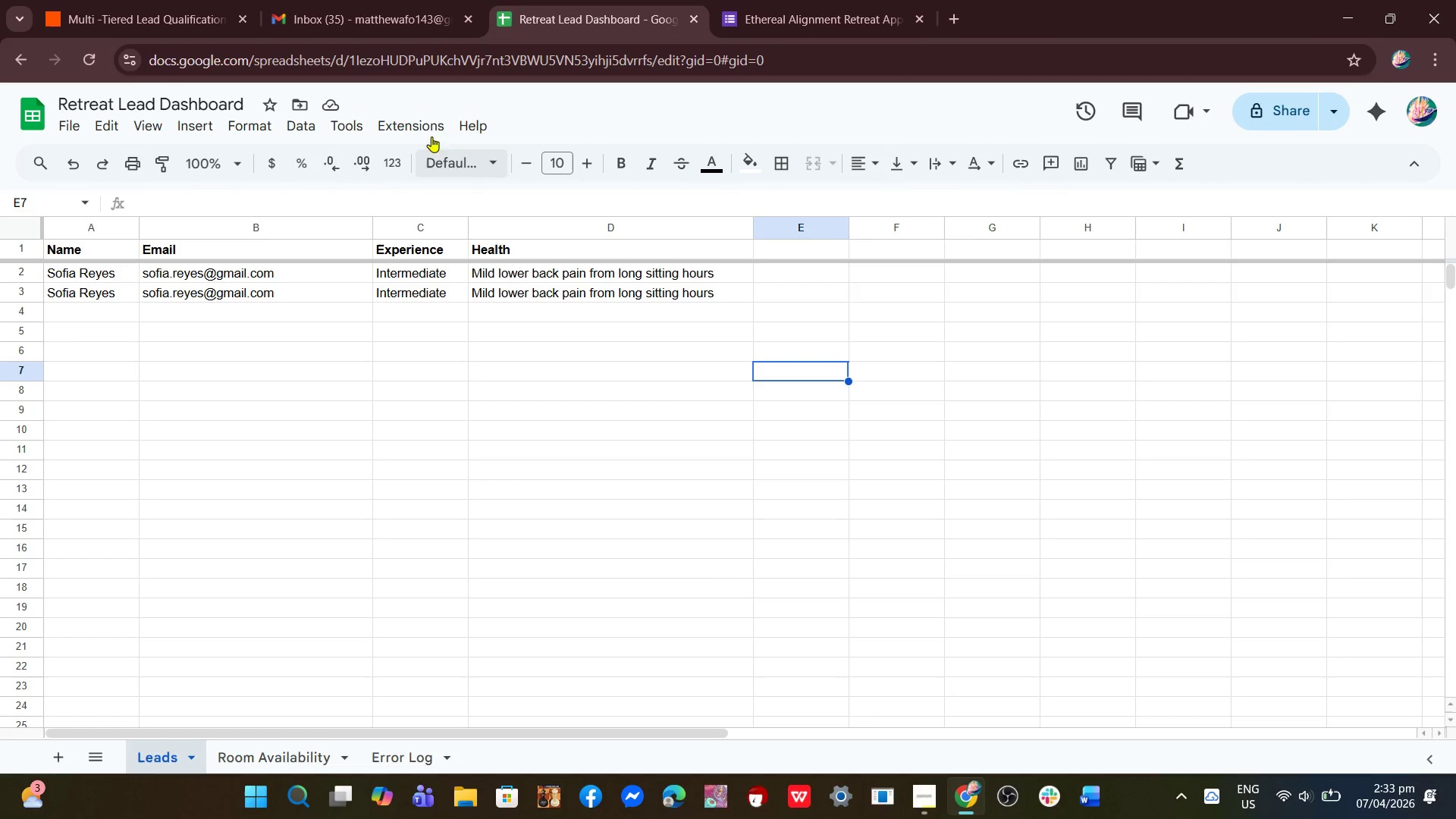 
scroll: coordinate [617, 201], scroll_direction: up, amount: 3.0
 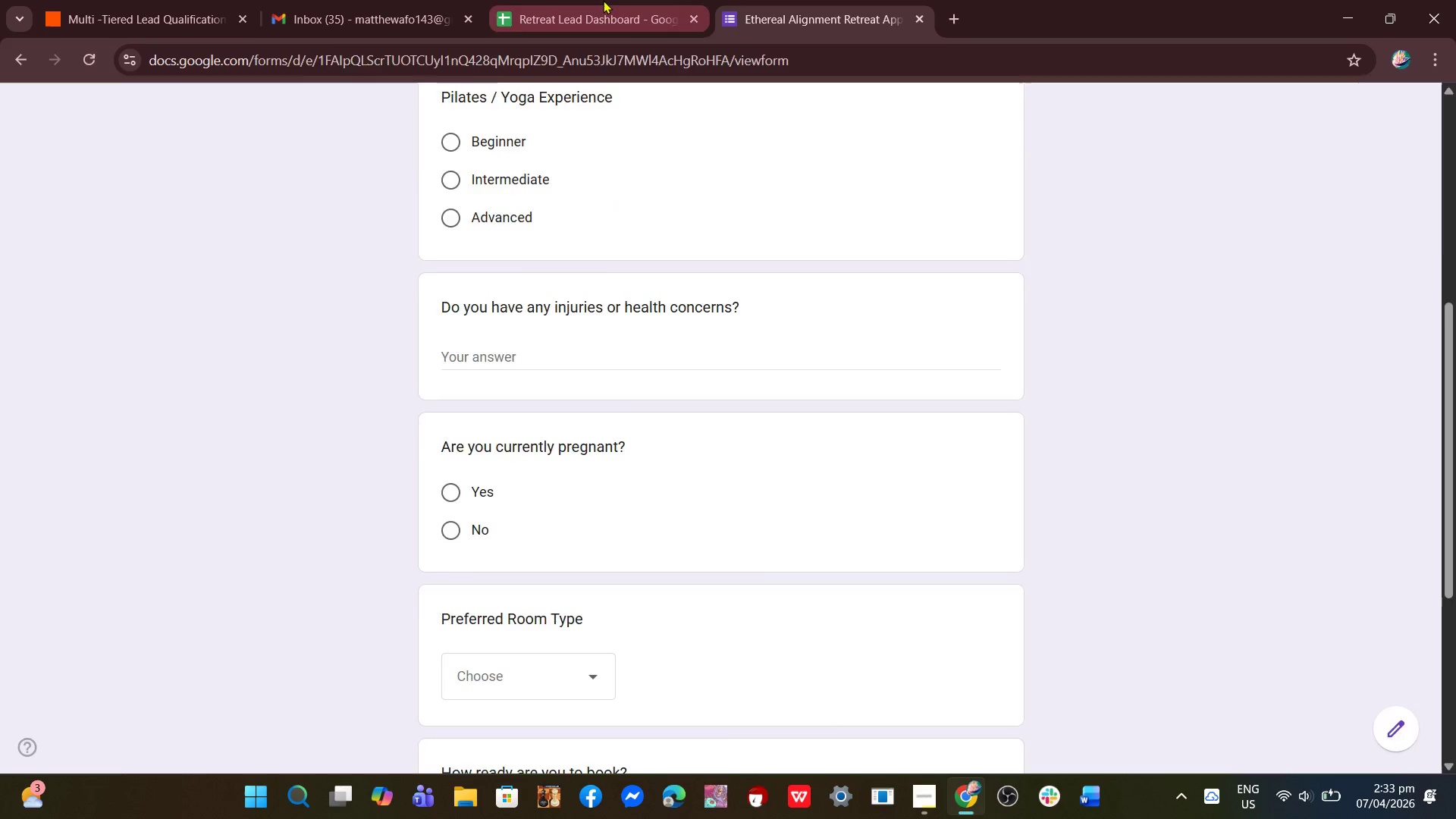 
left_click([391, 0])
 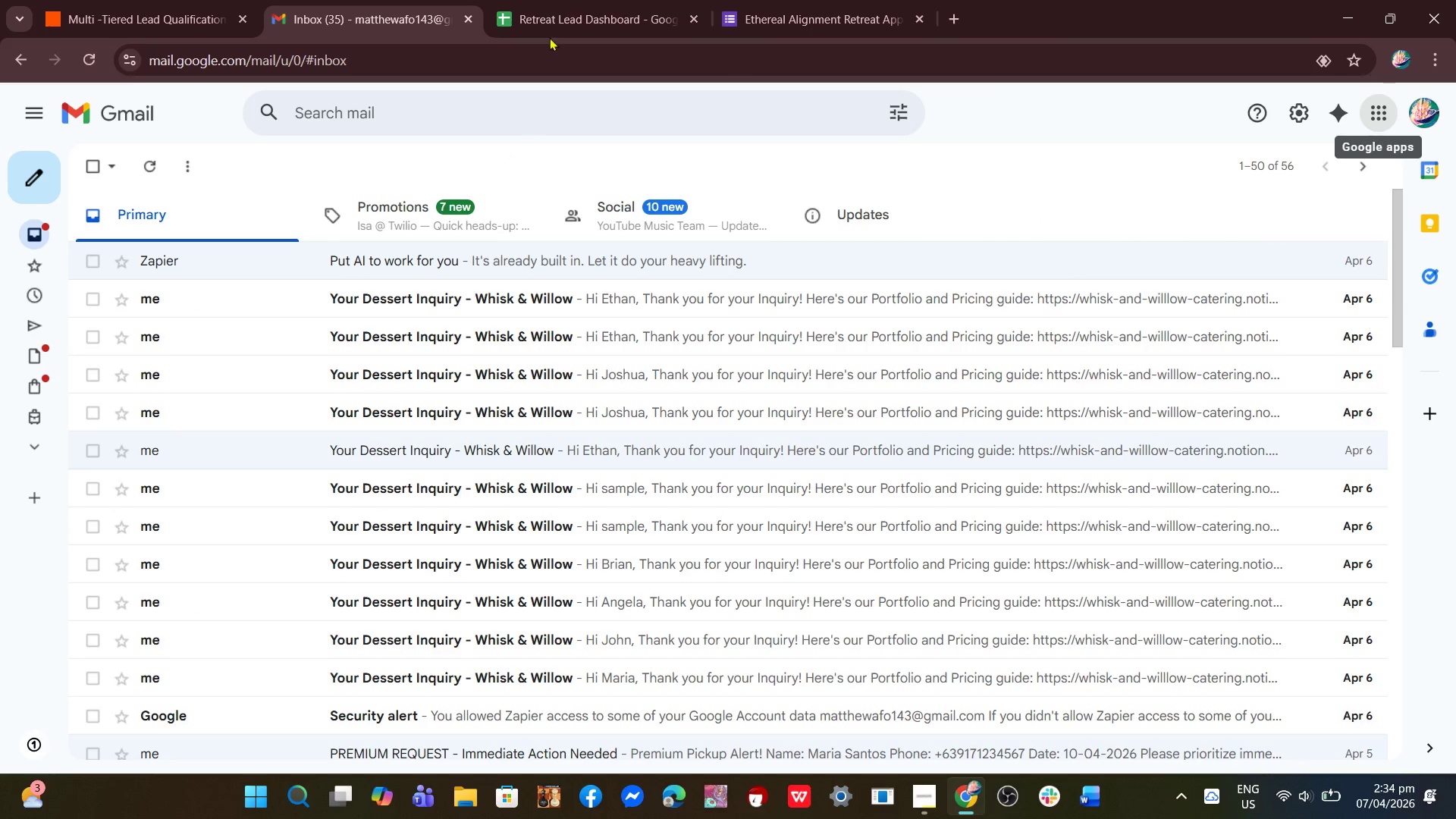 
left_click_drag(start_coordinate=[573, 0], to_coordinate=[568, 0])
 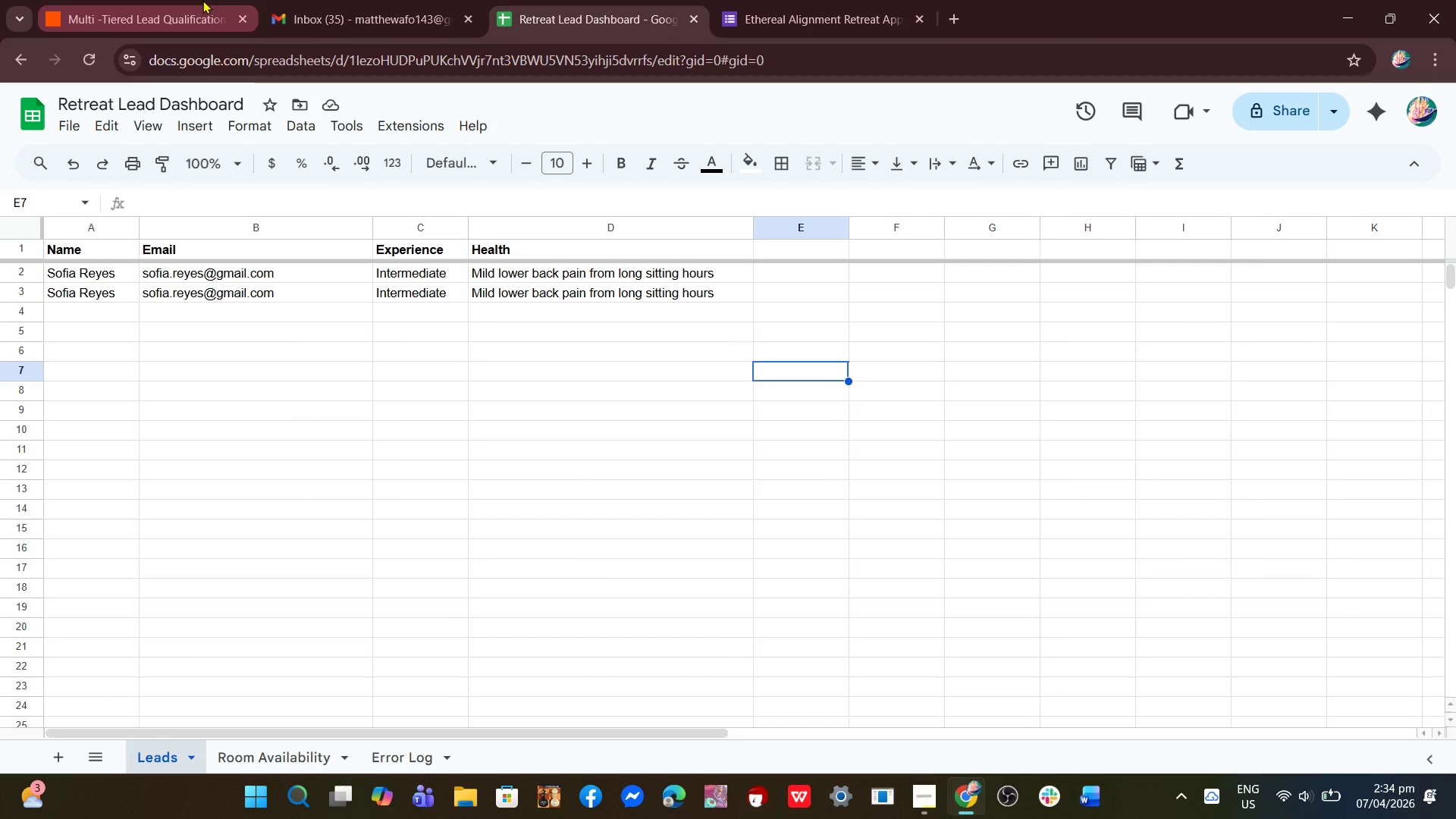 
left_click([202, 0])
 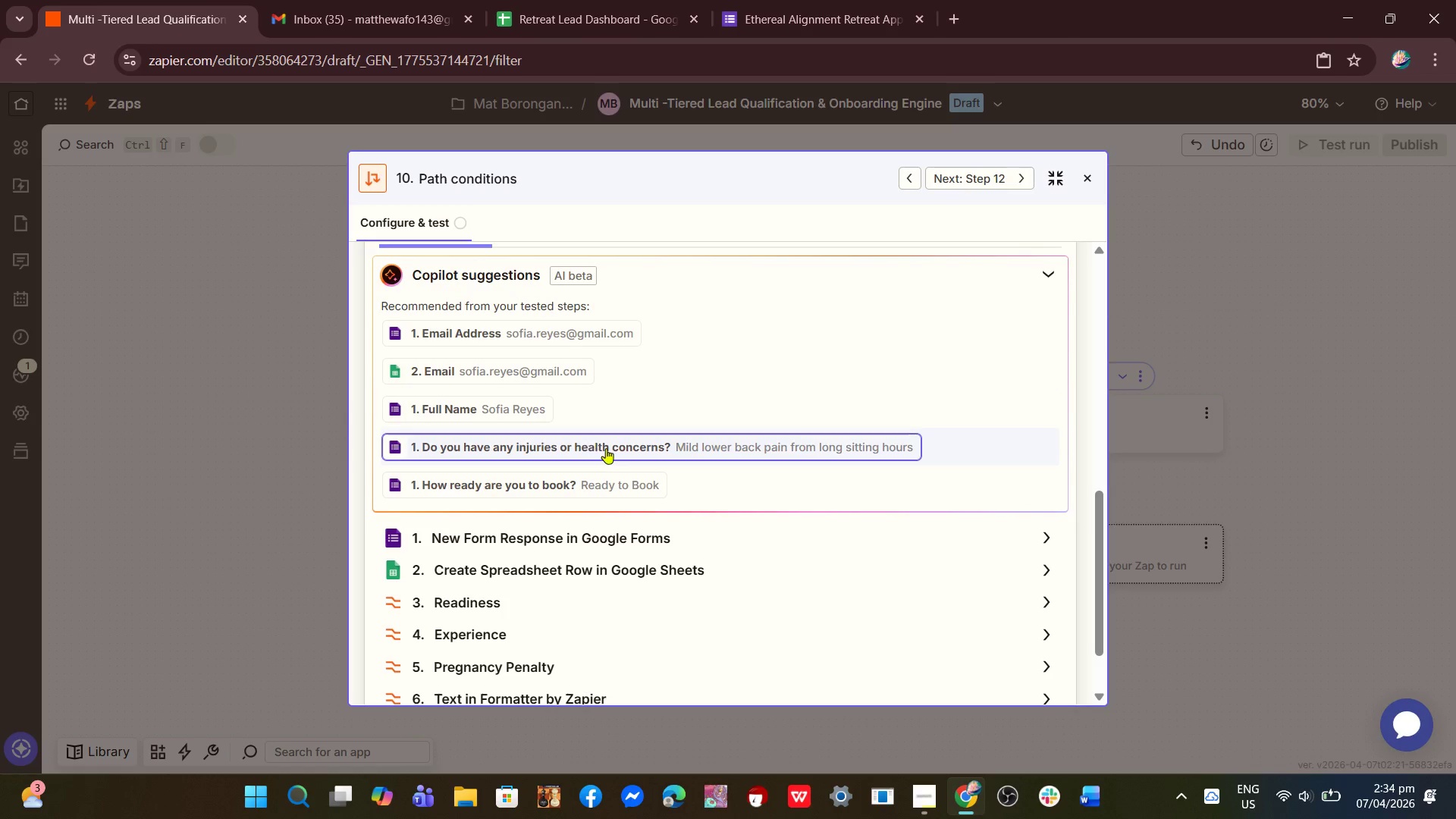 
scroll: coordinate [601, 504], scroll_direction: down, amount: 2.0
 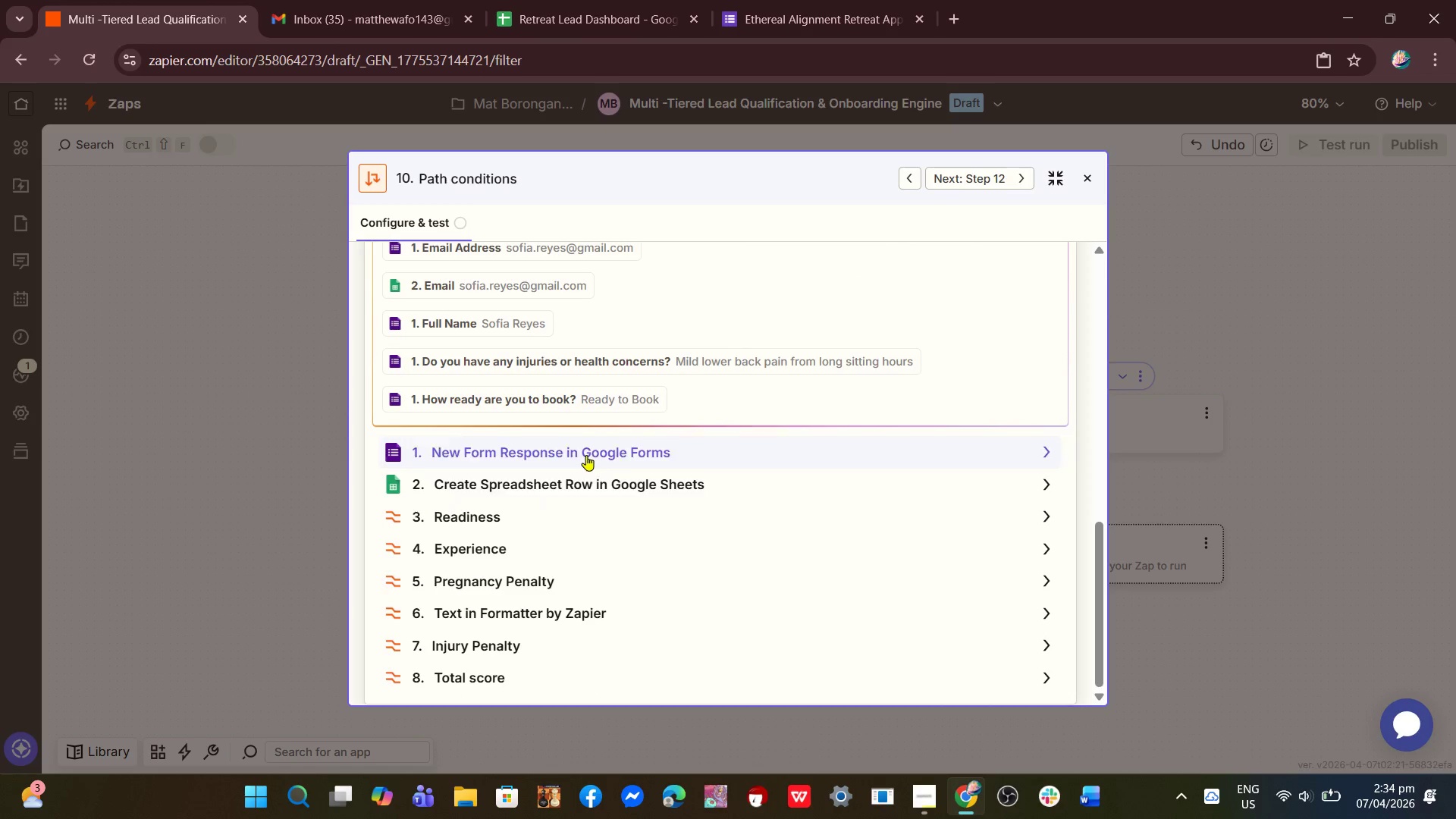 
left_click([586, 455])
 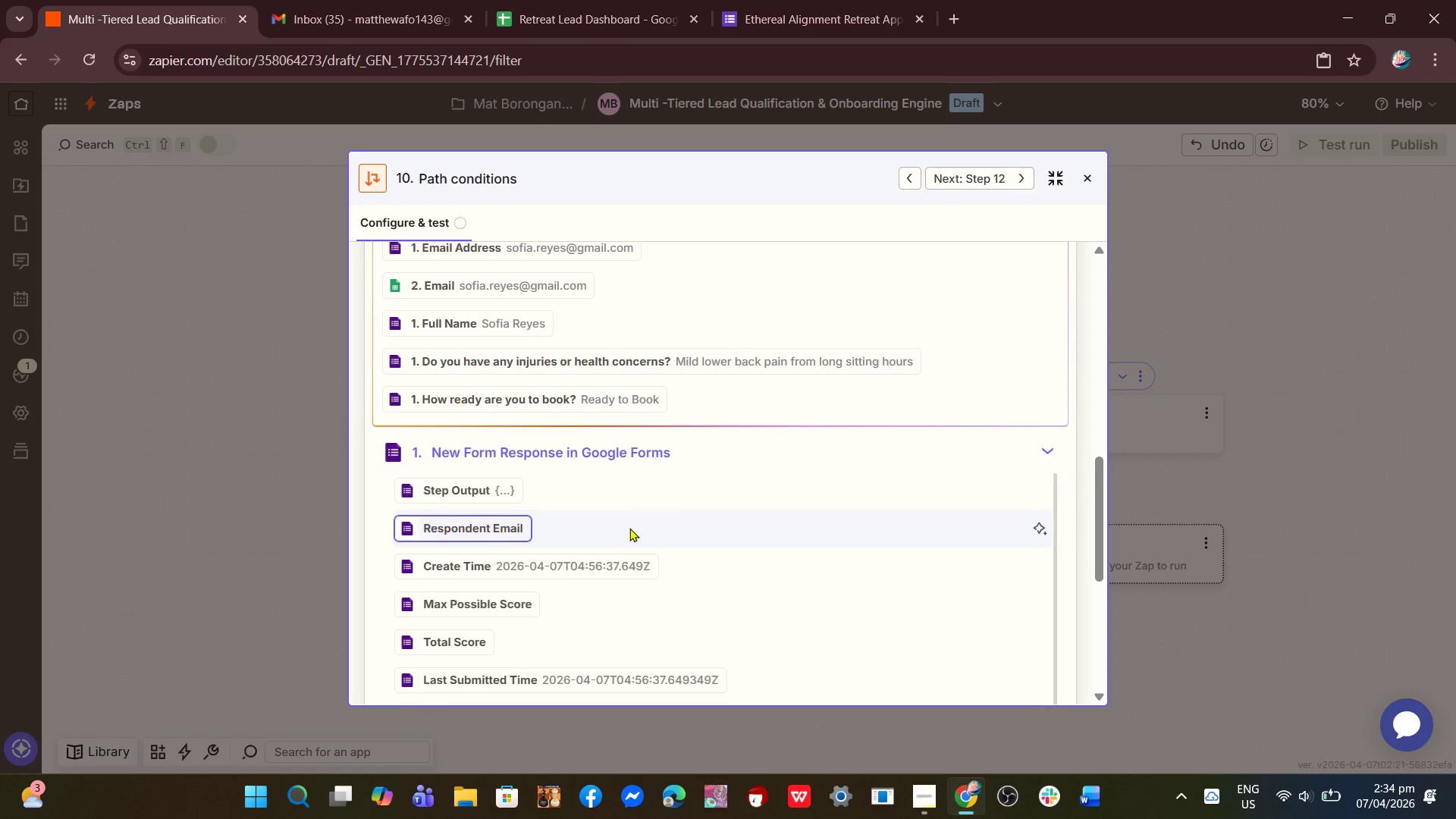 
scroll: coordinate [612, 618], scroll_direction: down, amount: 7.0
 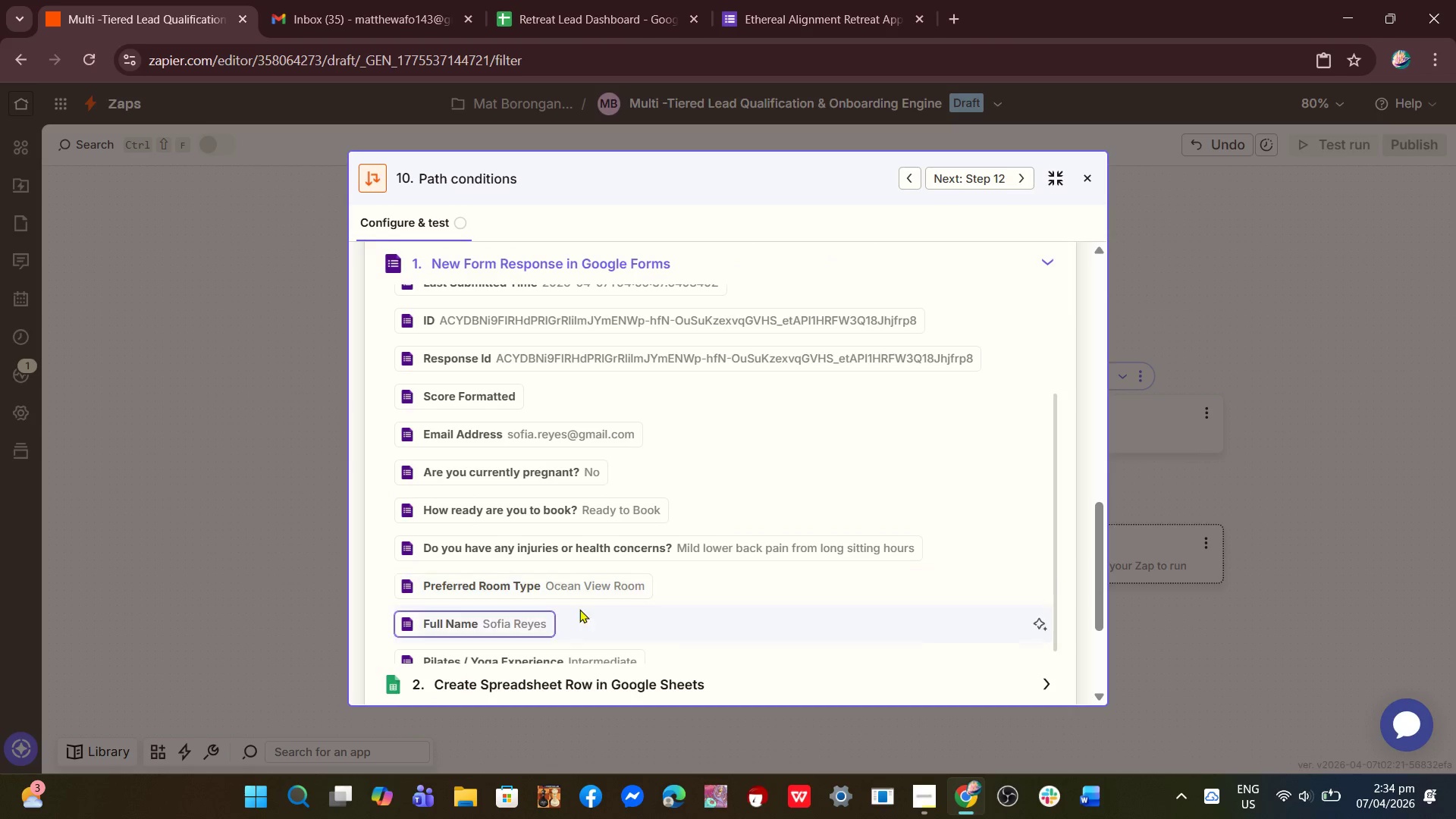 
scroll: coordinate [536, 554], scroll_direction: down, amount: 3.0
 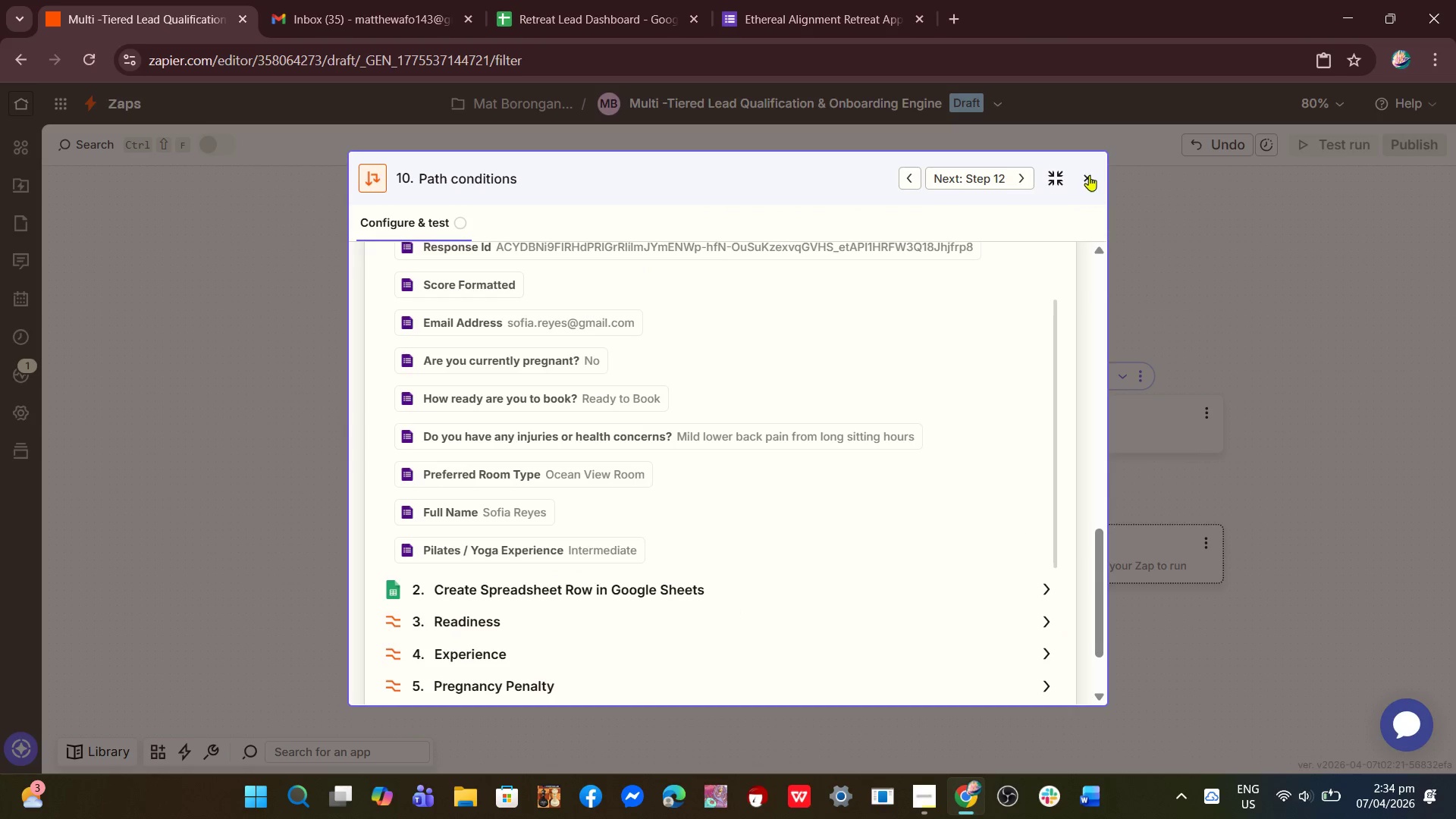 
left_click([1090, 172])
 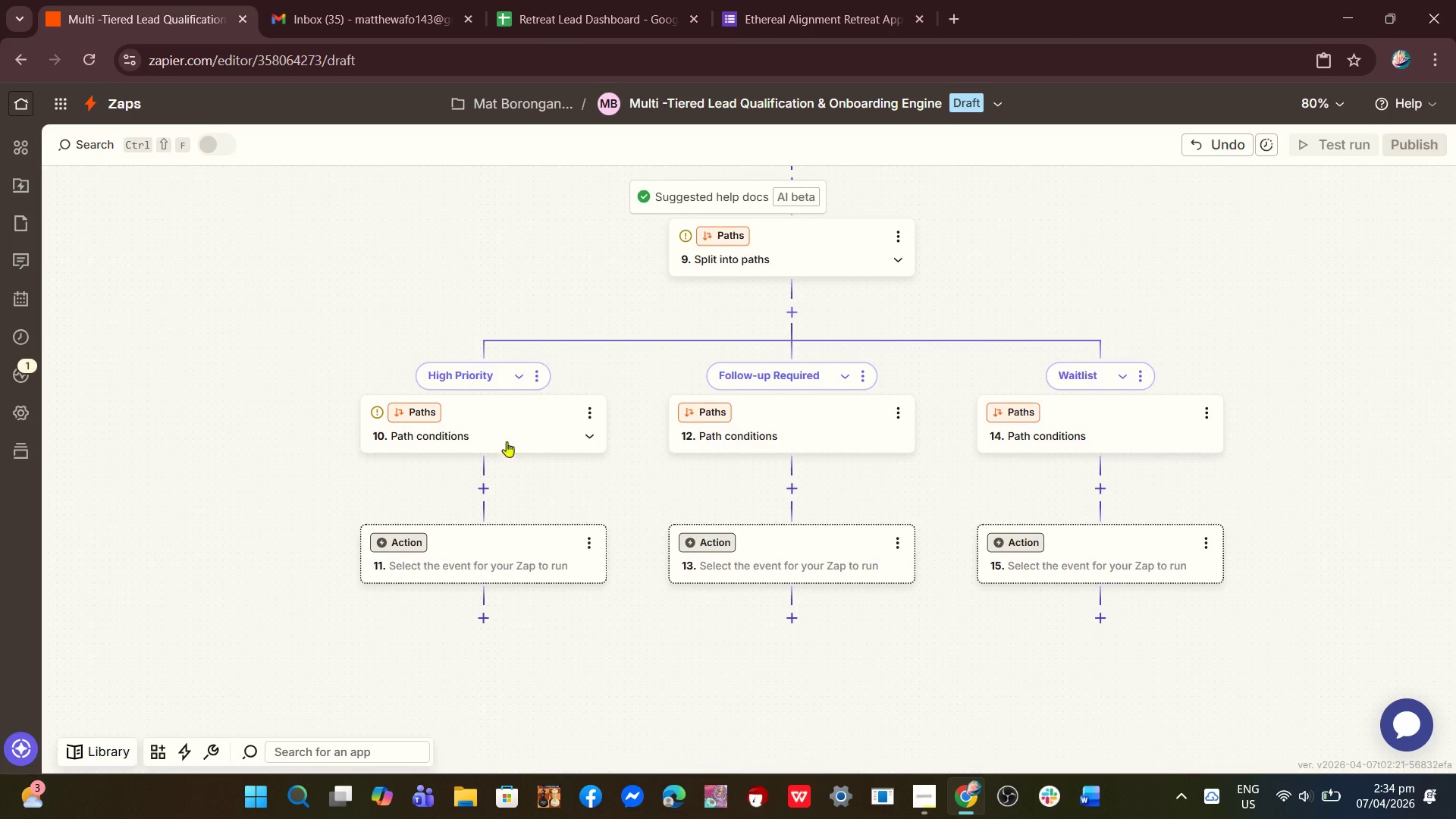 
left_click([506, 432])
 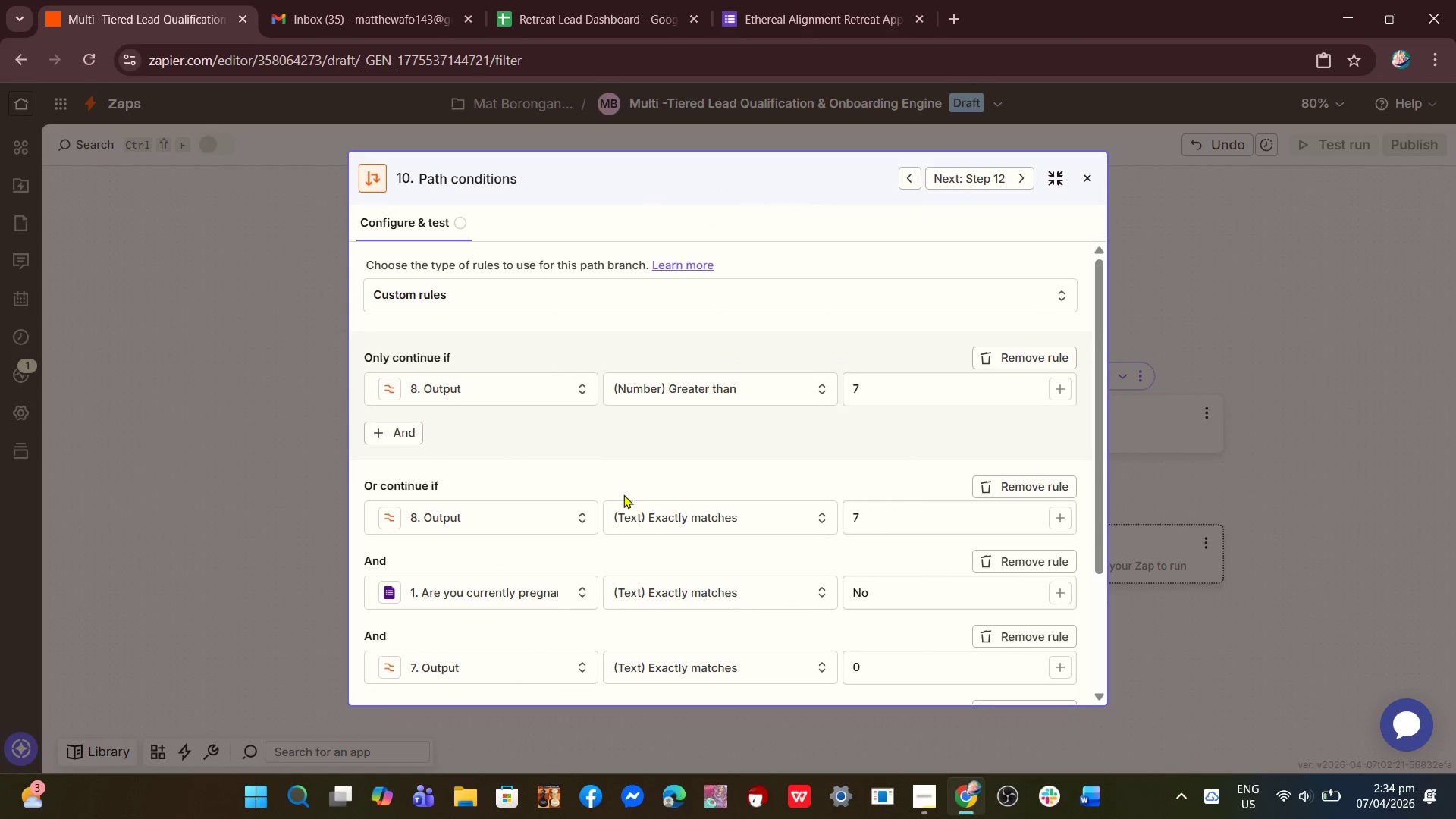 
scroll: coordinate [559, 533], scroll_direction: down, amount: 3.0
 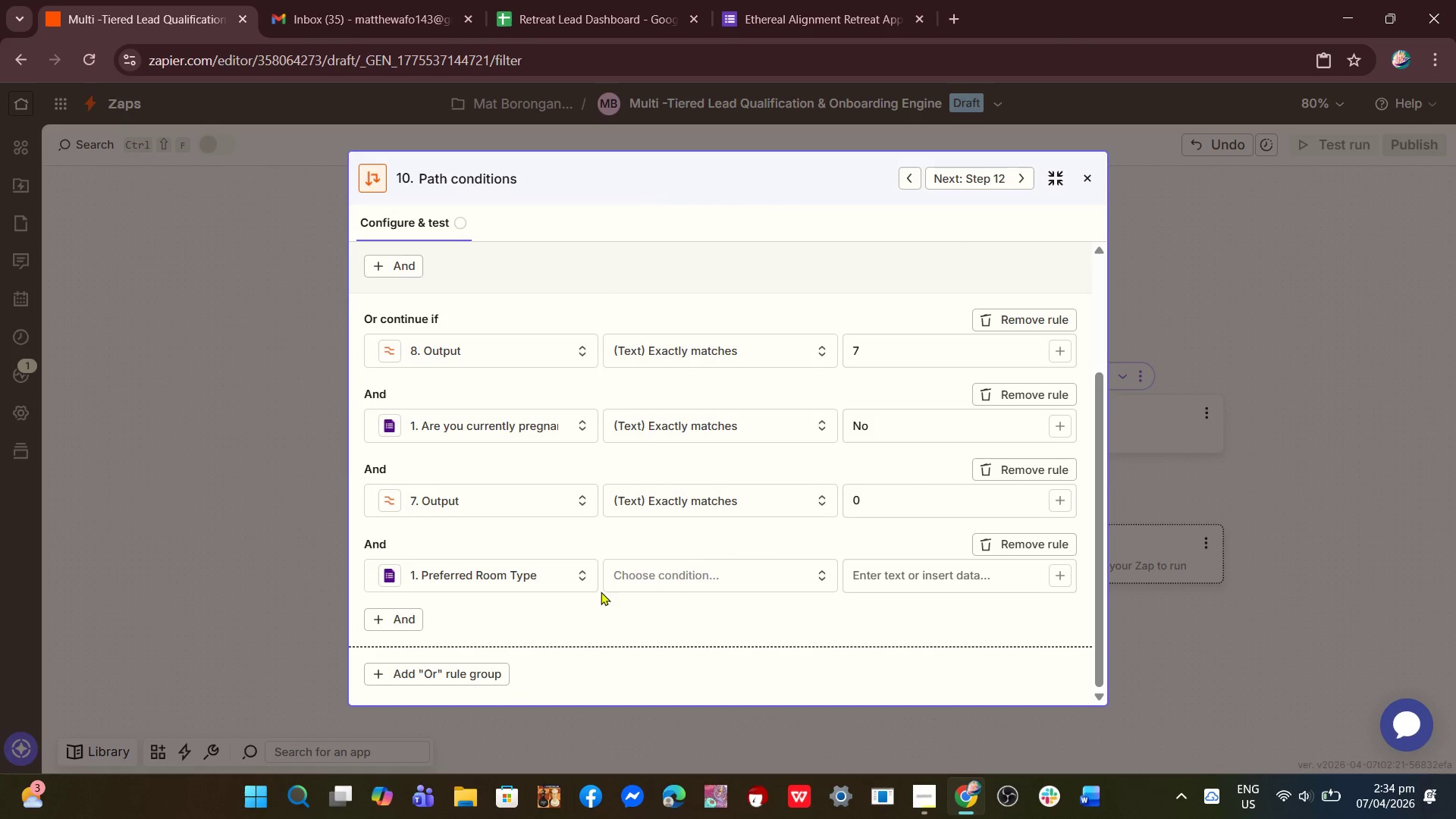 
left_click([539, 571])
 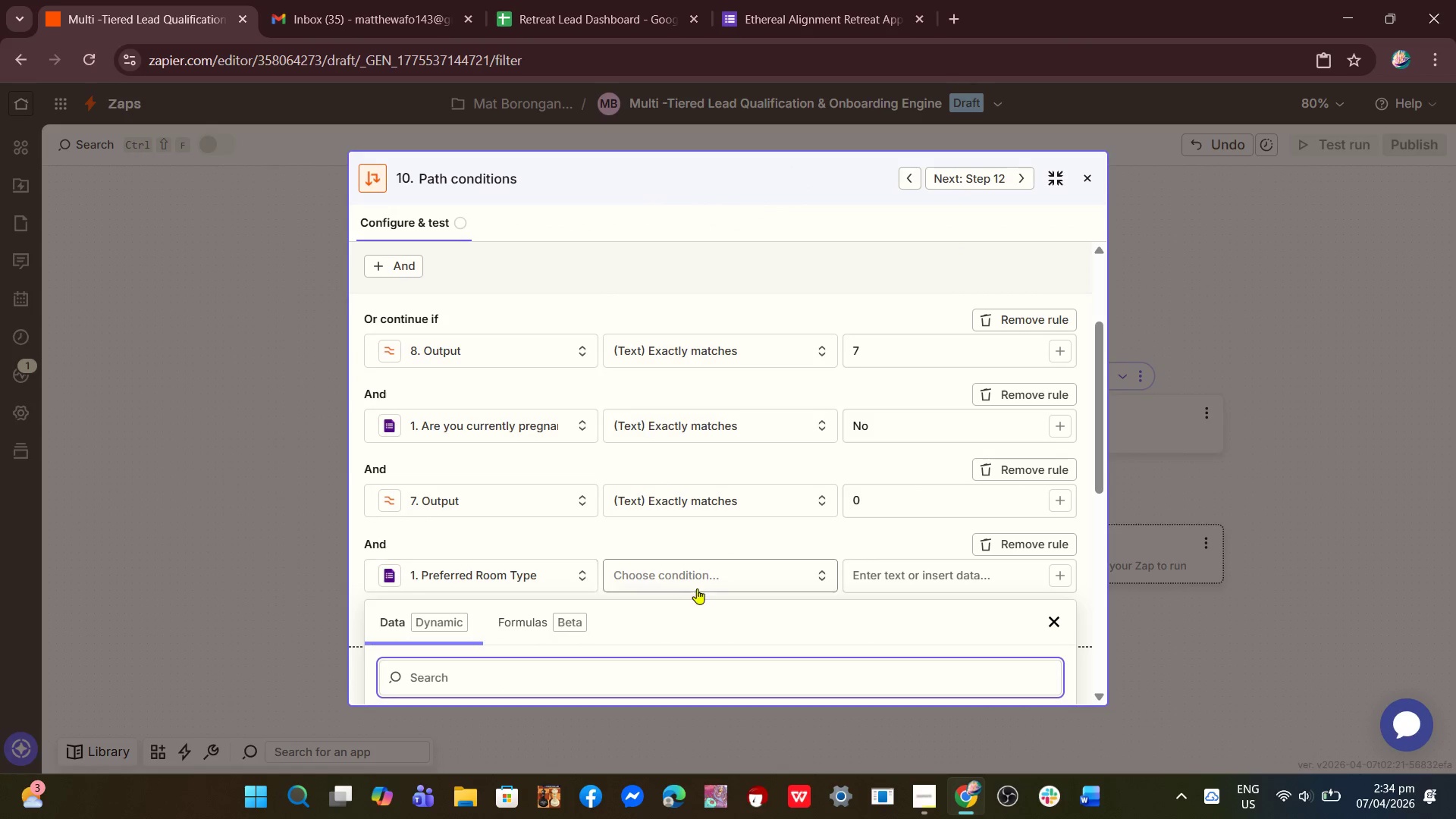 
left_click([698, 588])
 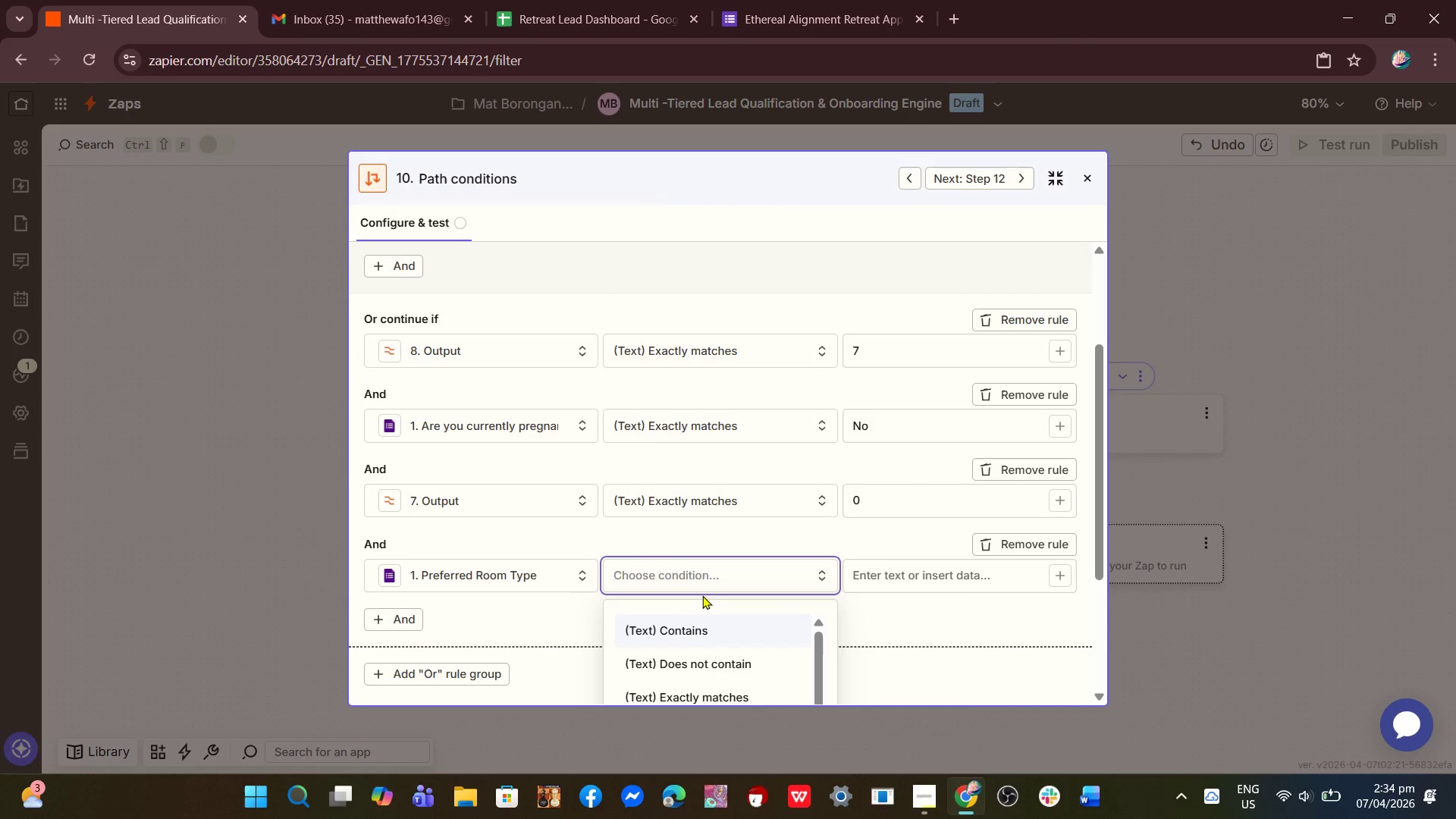 
scroll: coordinate [703, 595], scroll_direction: down, amount: 1.0
 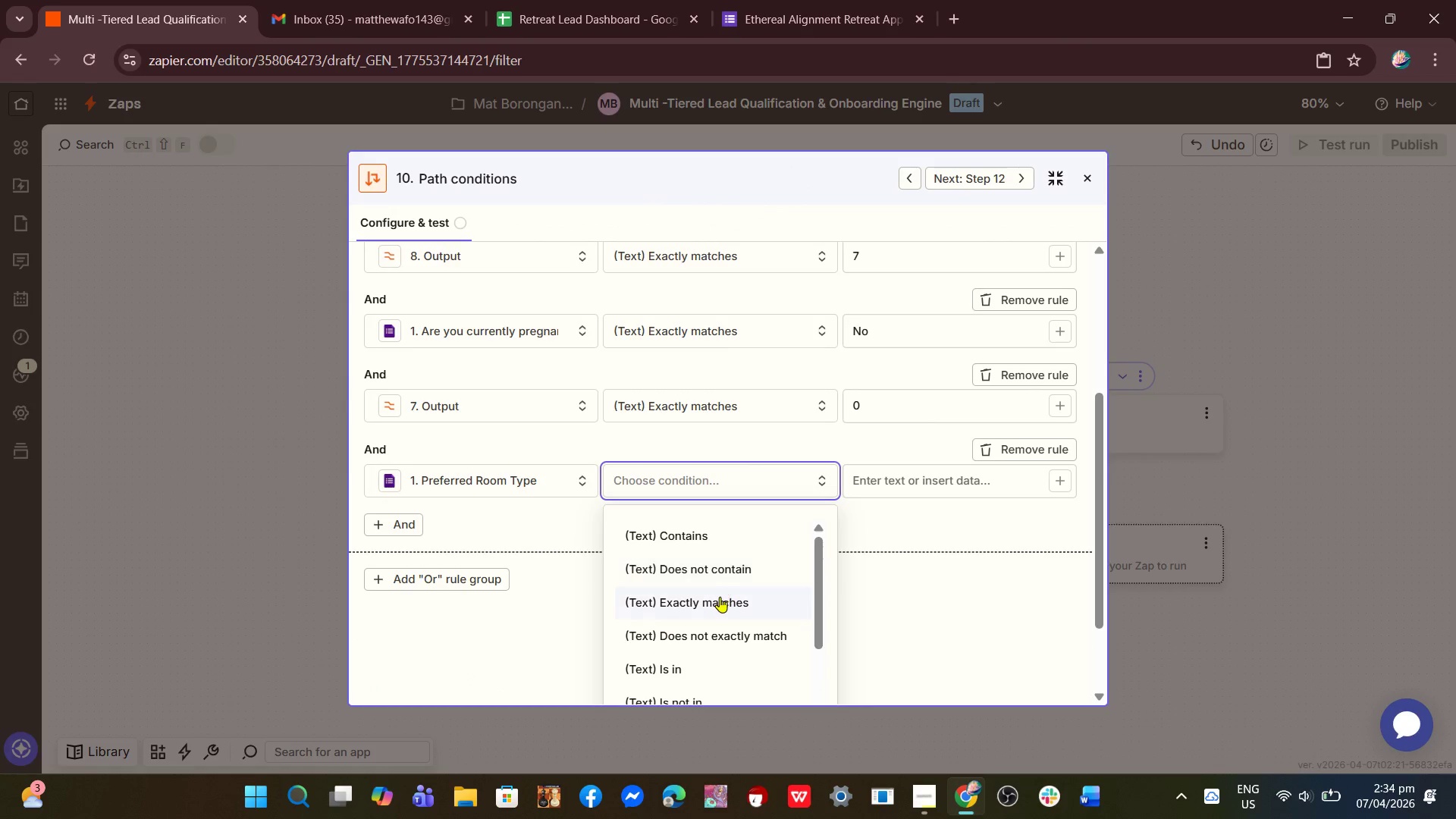 
left_click([719, 599])
 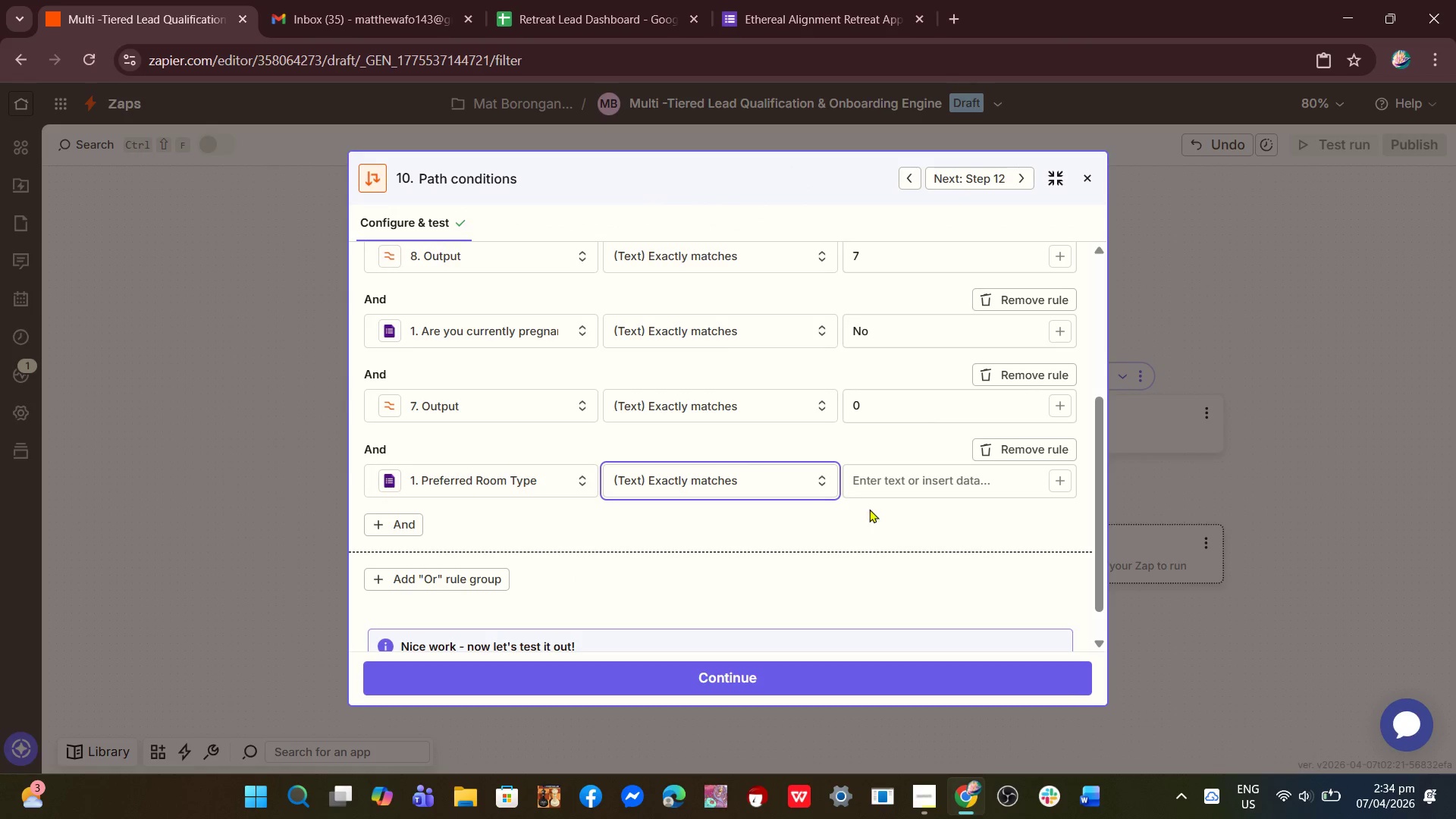 
left_click([907, 487])
 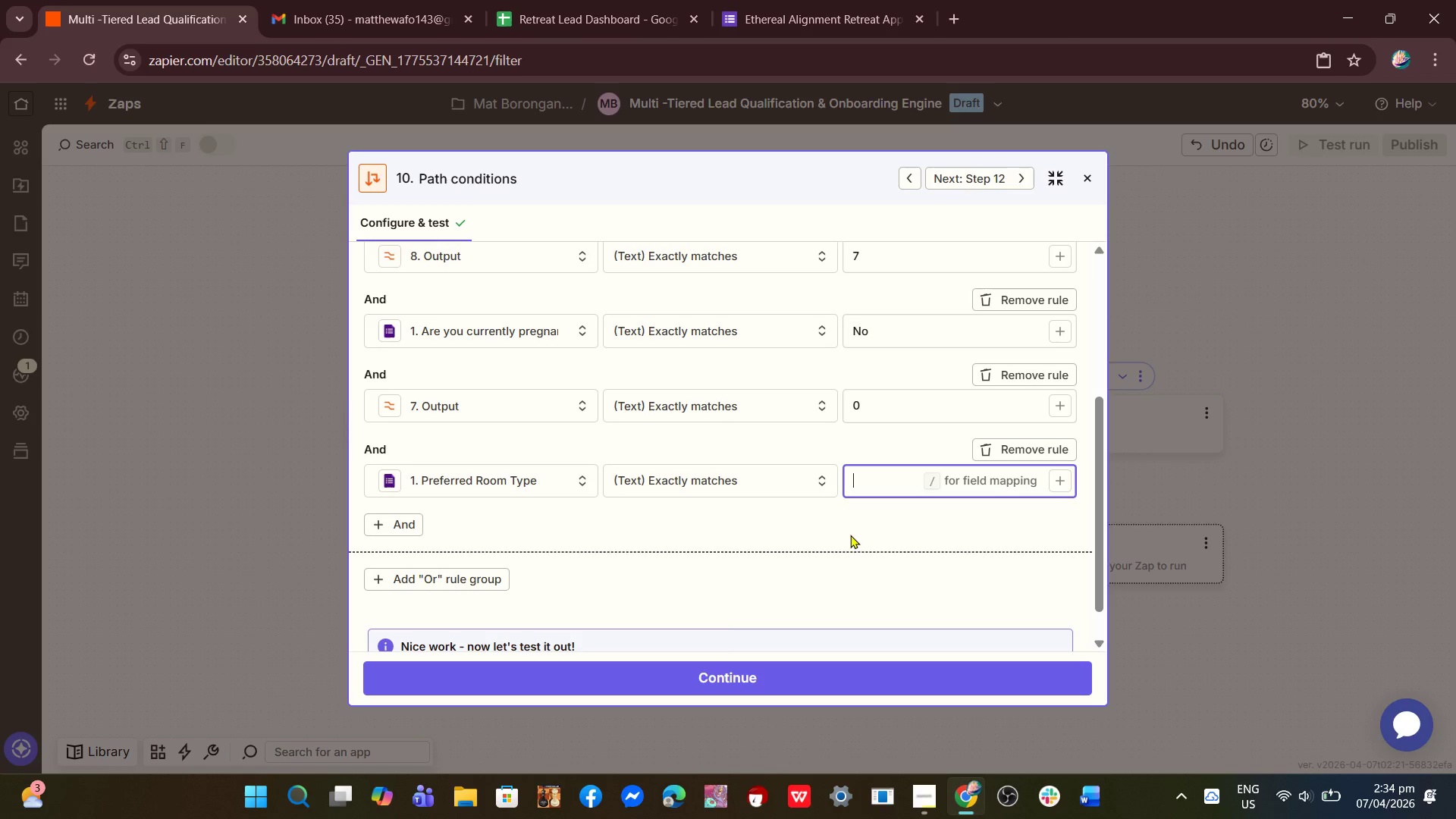 
type(Availabe)
 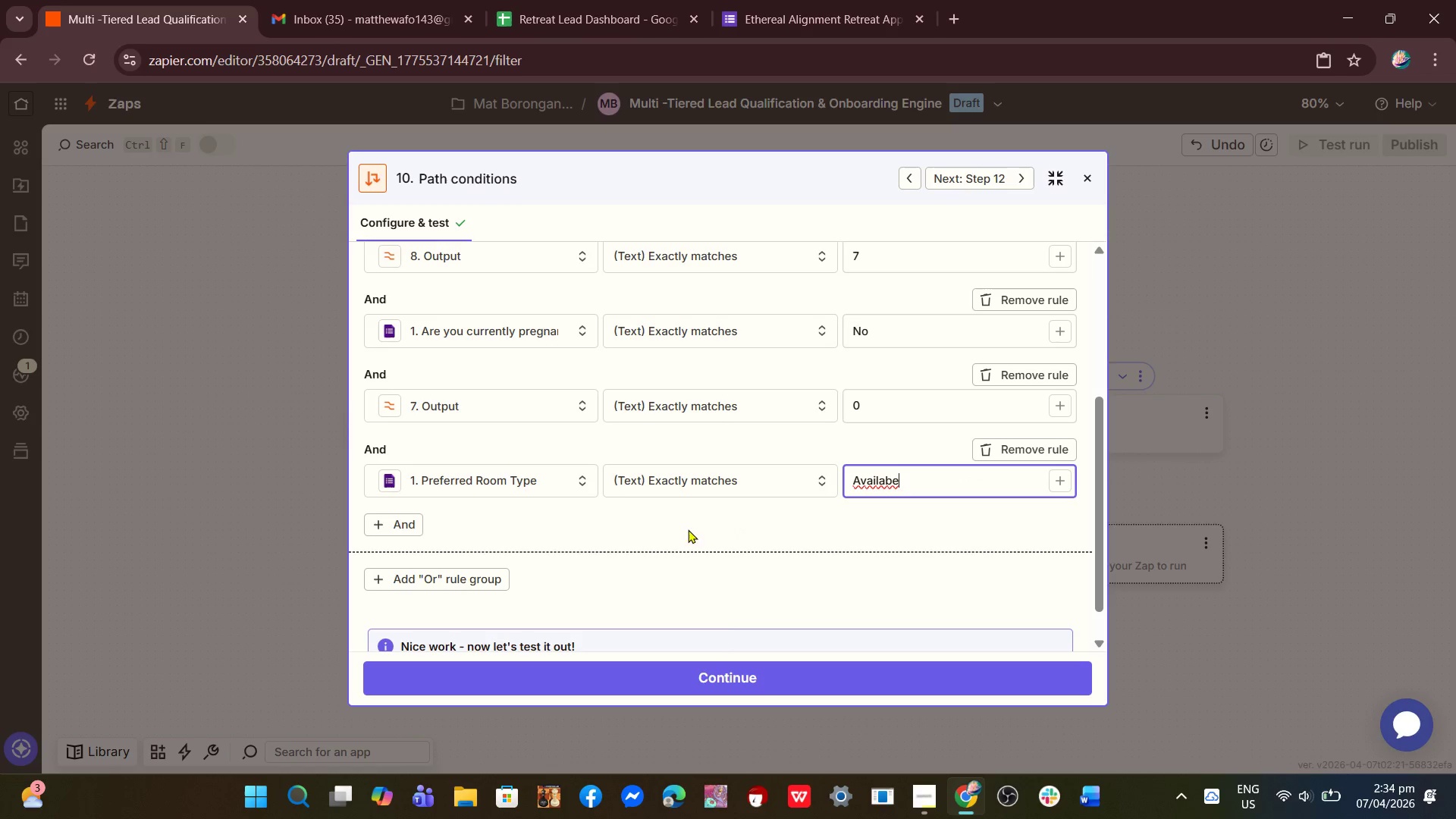 
left_click([540, 490])
 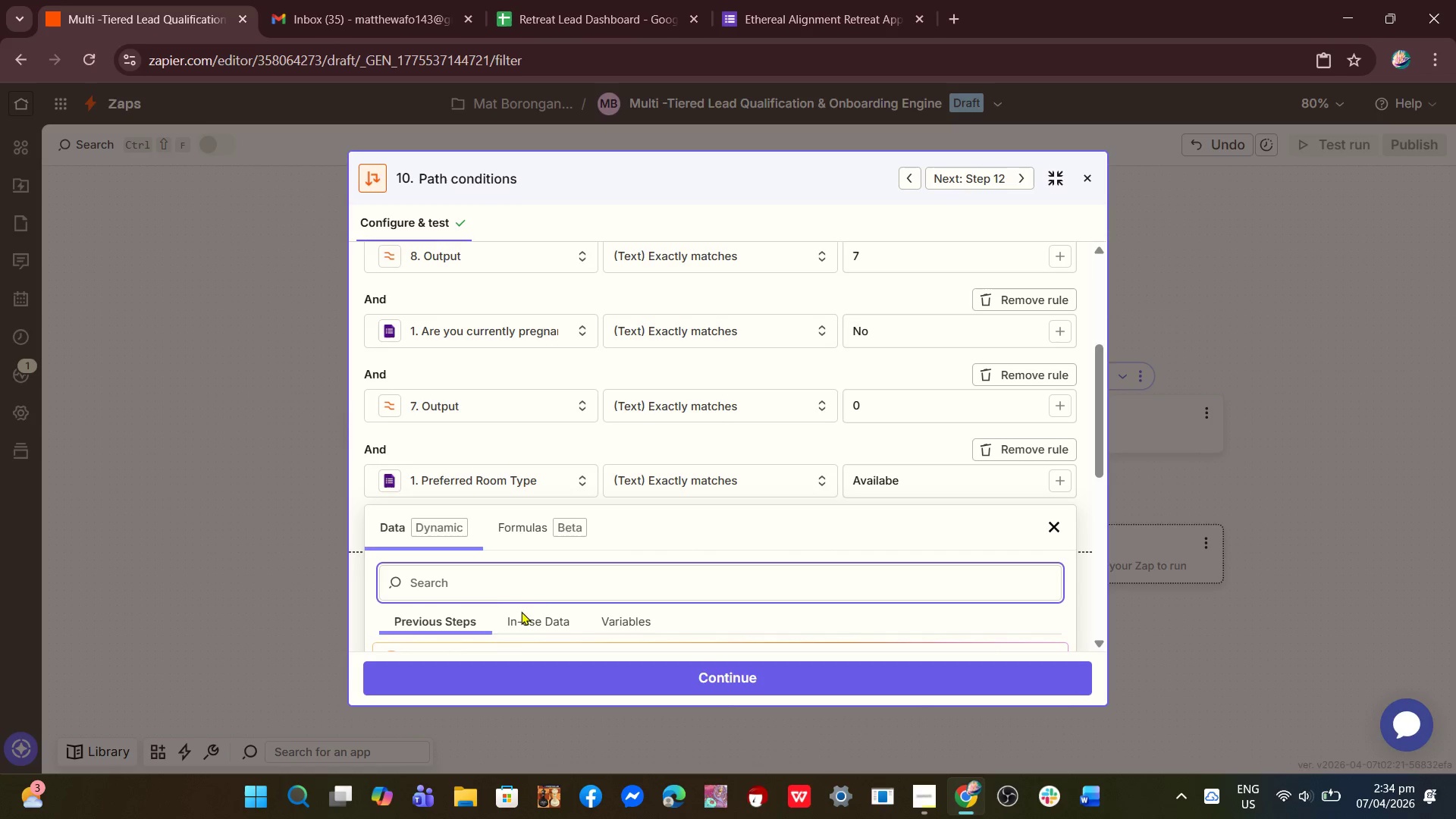 
scroll: coordinate [605, 500], scroll_direction: down, amount: 5.0
 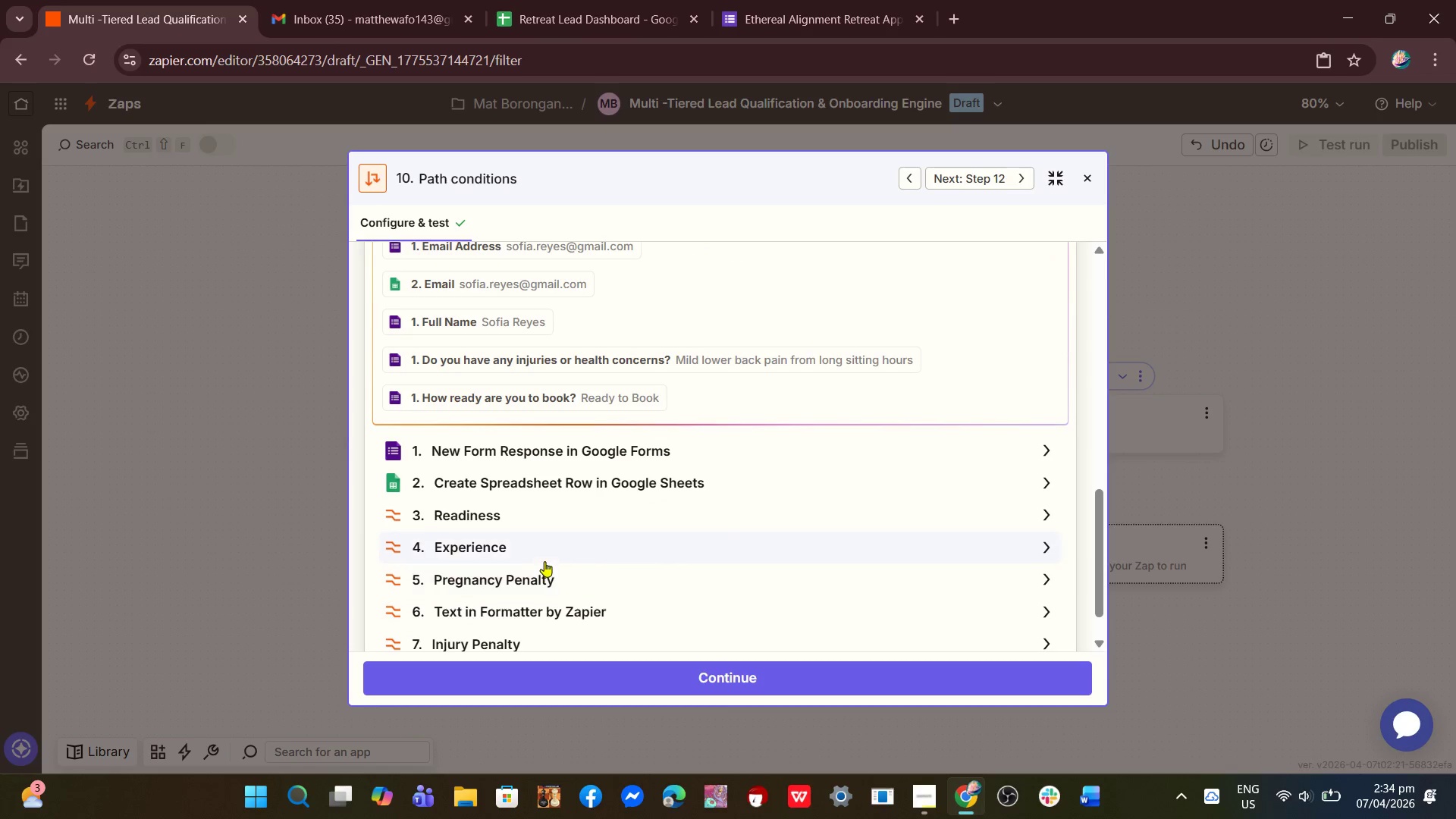 
wait(11.97)
 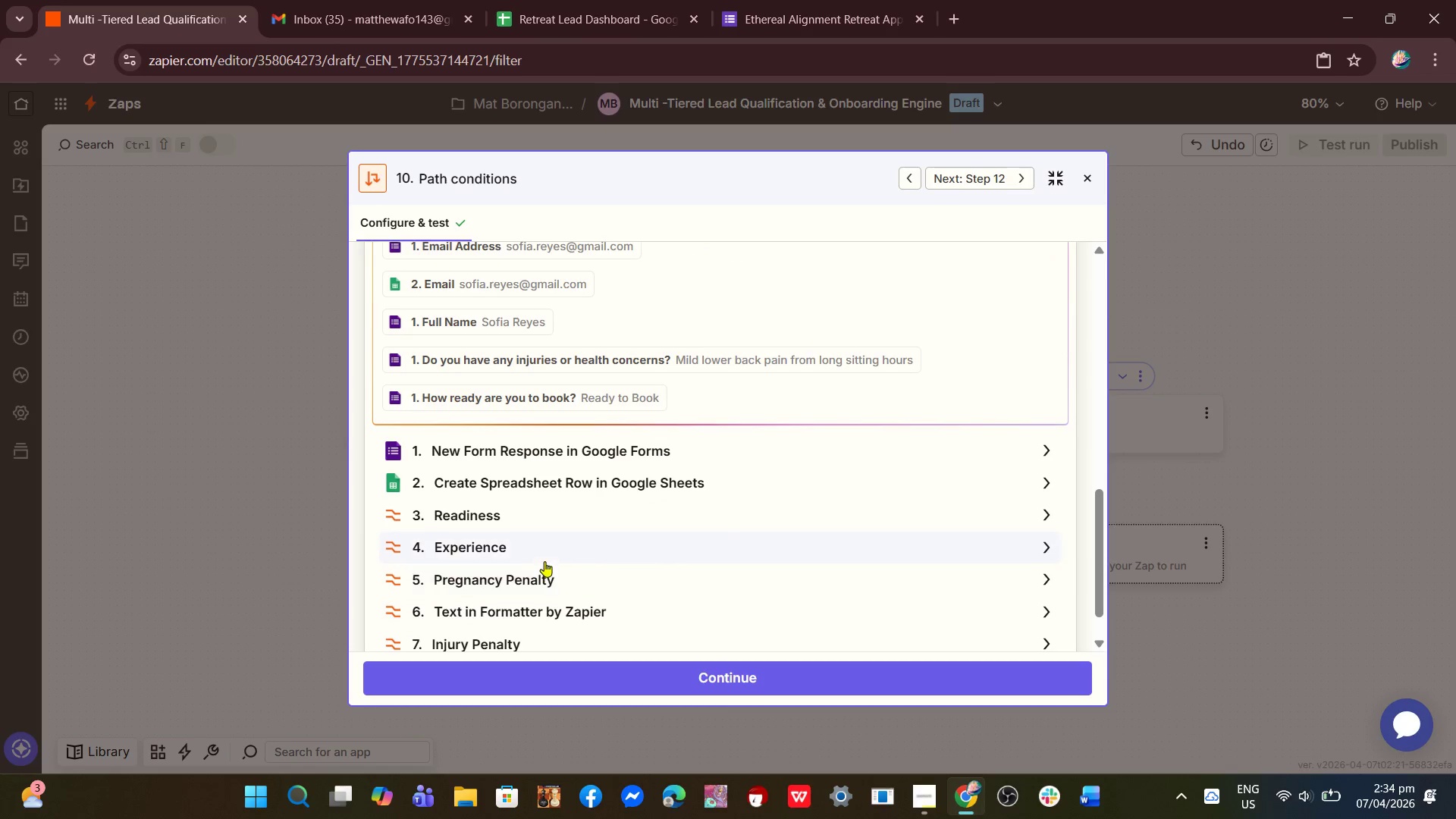 
left_click([1093, 183])
 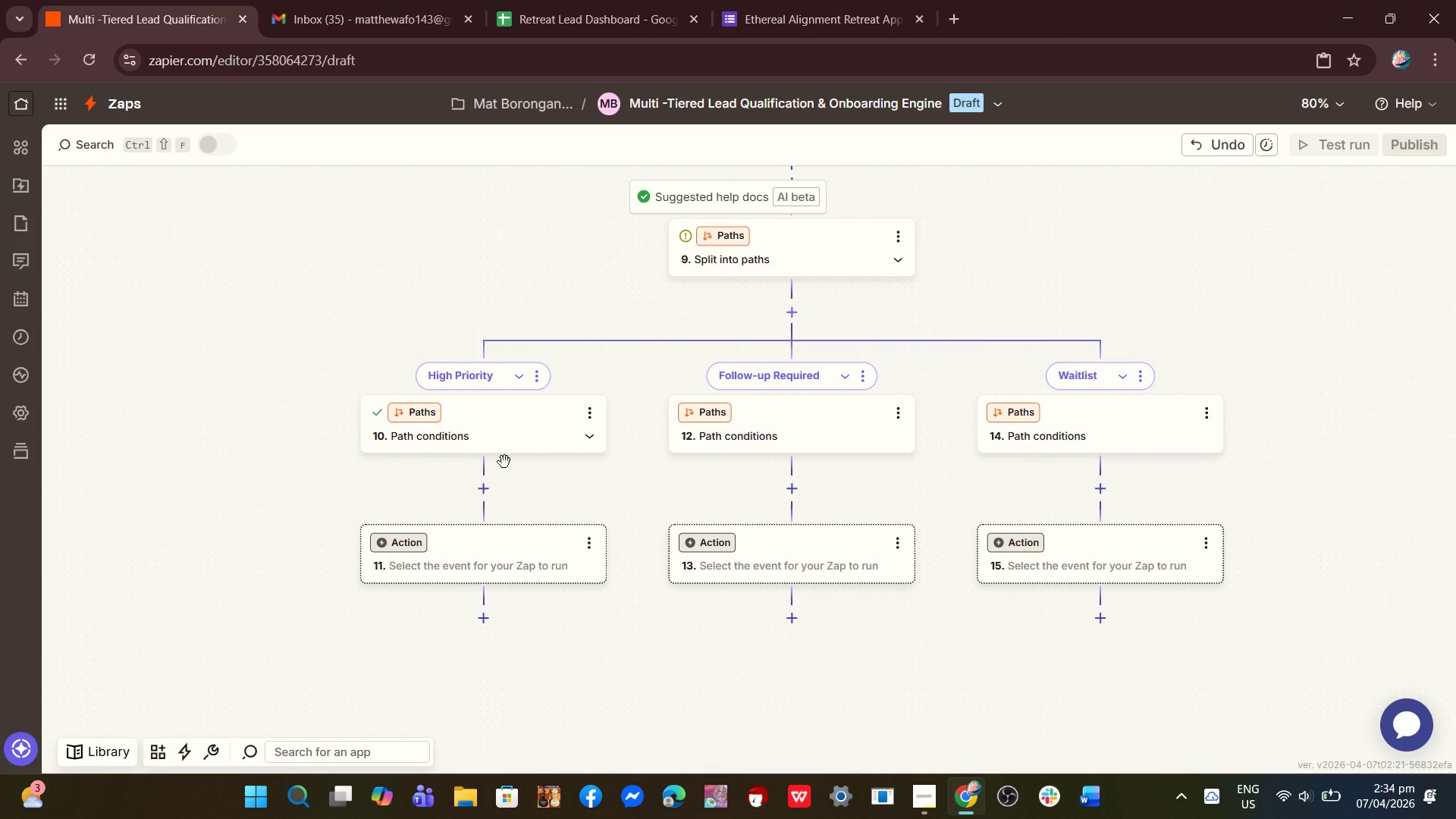 
left_click([498, 441])
 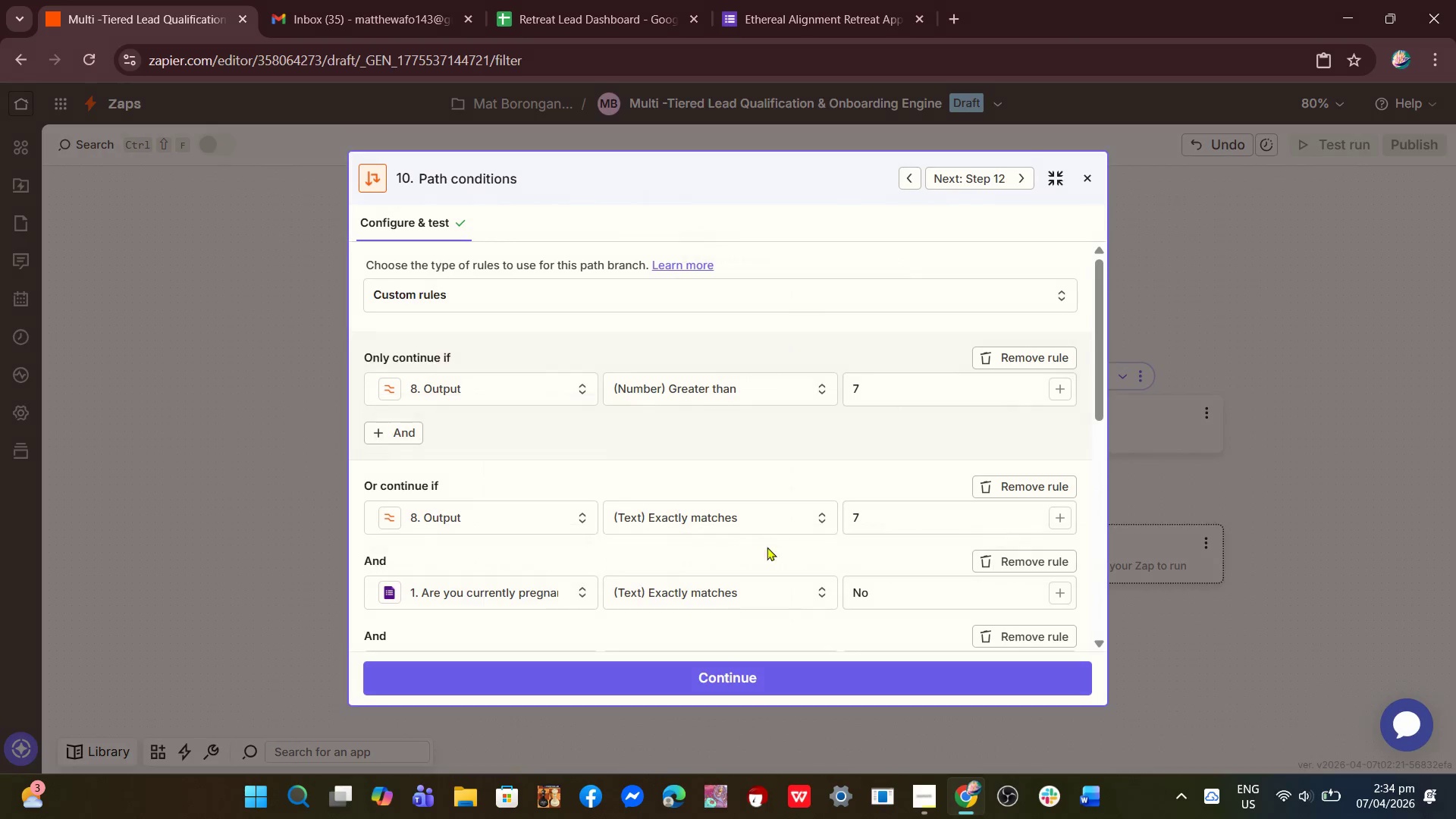 
scroll: coordinate [754, 575], scroll_direction: down, amount: 3.0
 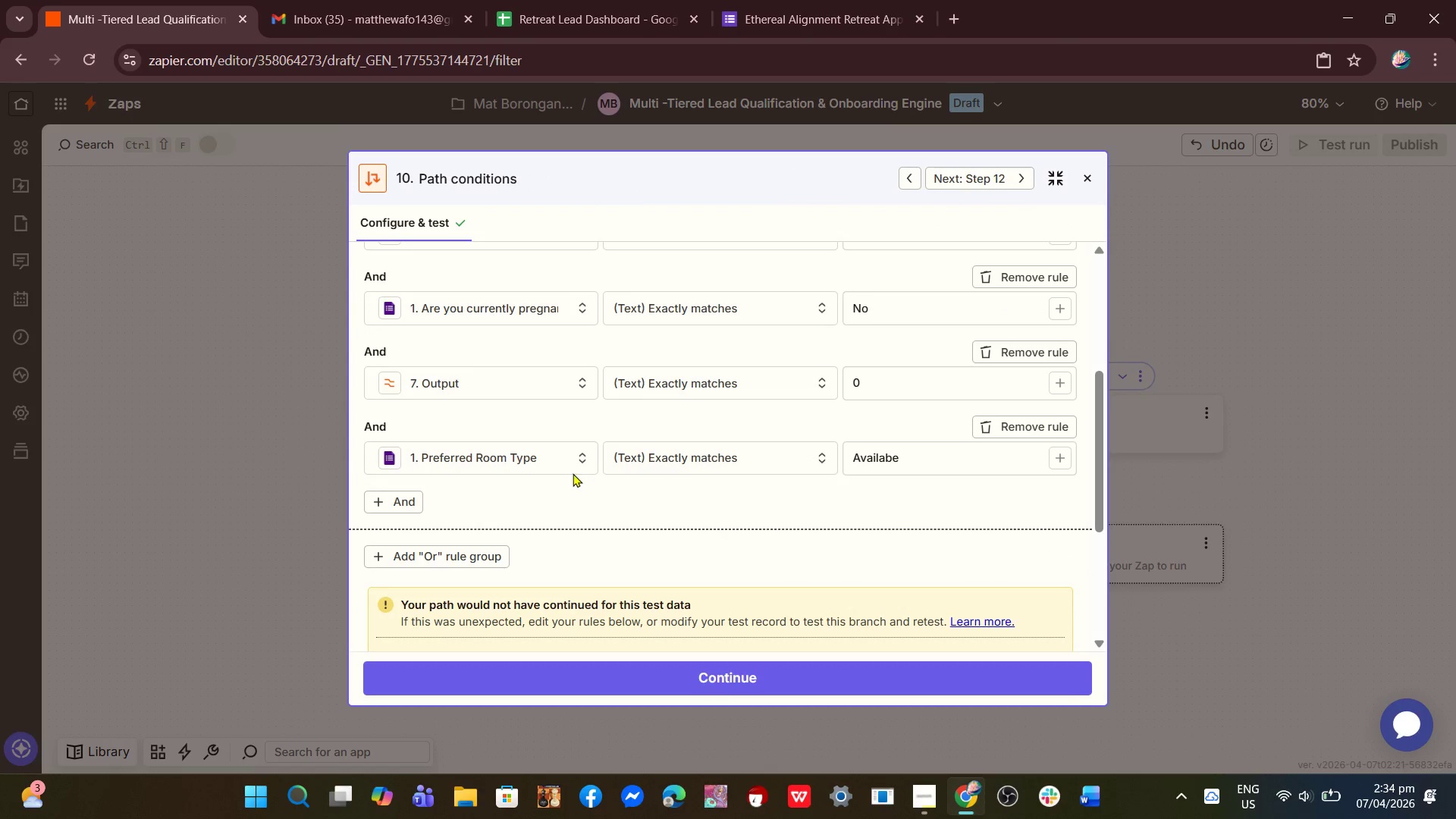 
wait(5.16)
 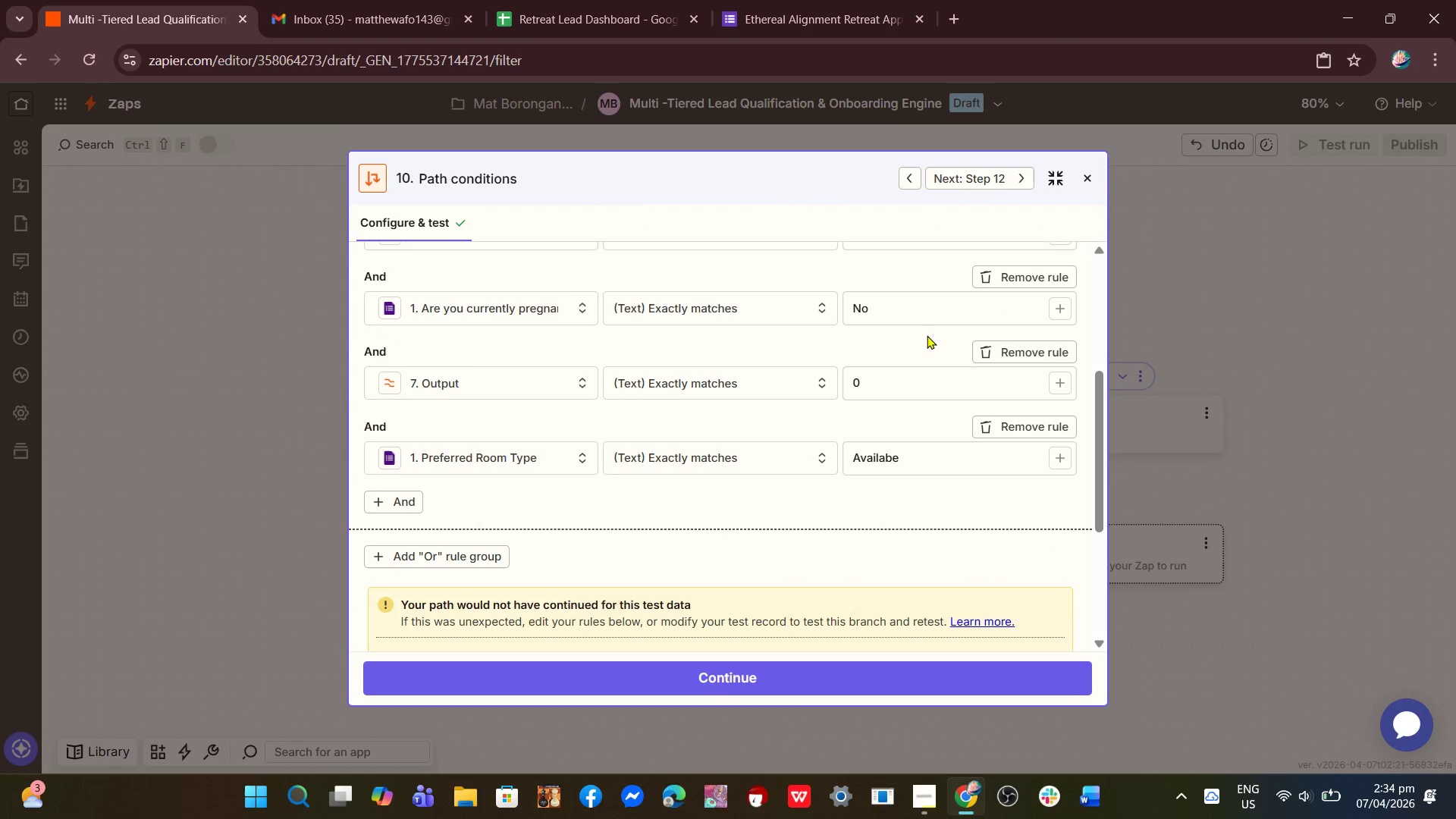 
left_click([551, 453])
 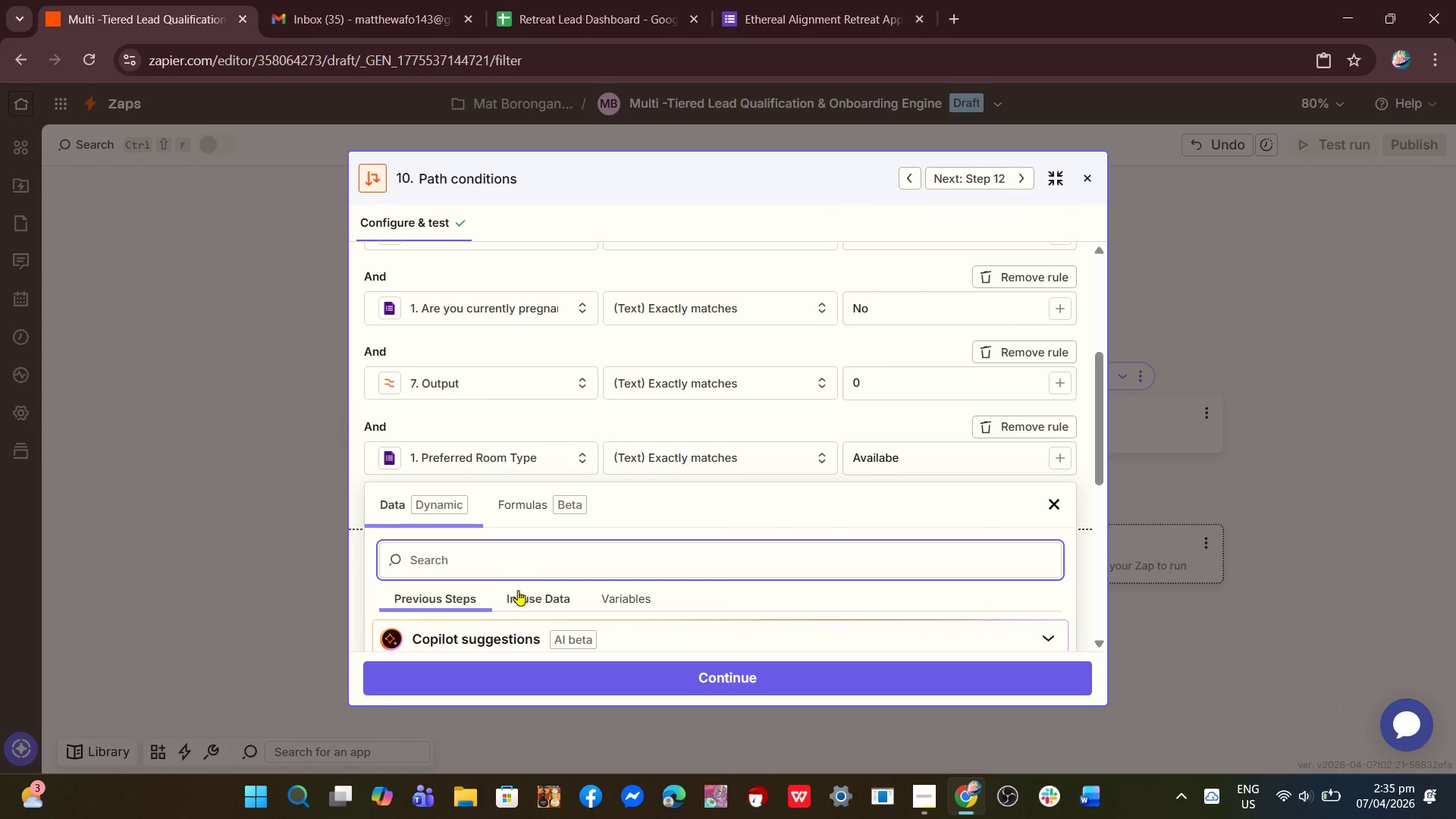 
scroll: coordinate [557, 554], scroll_direction: down, amount: 6.0
 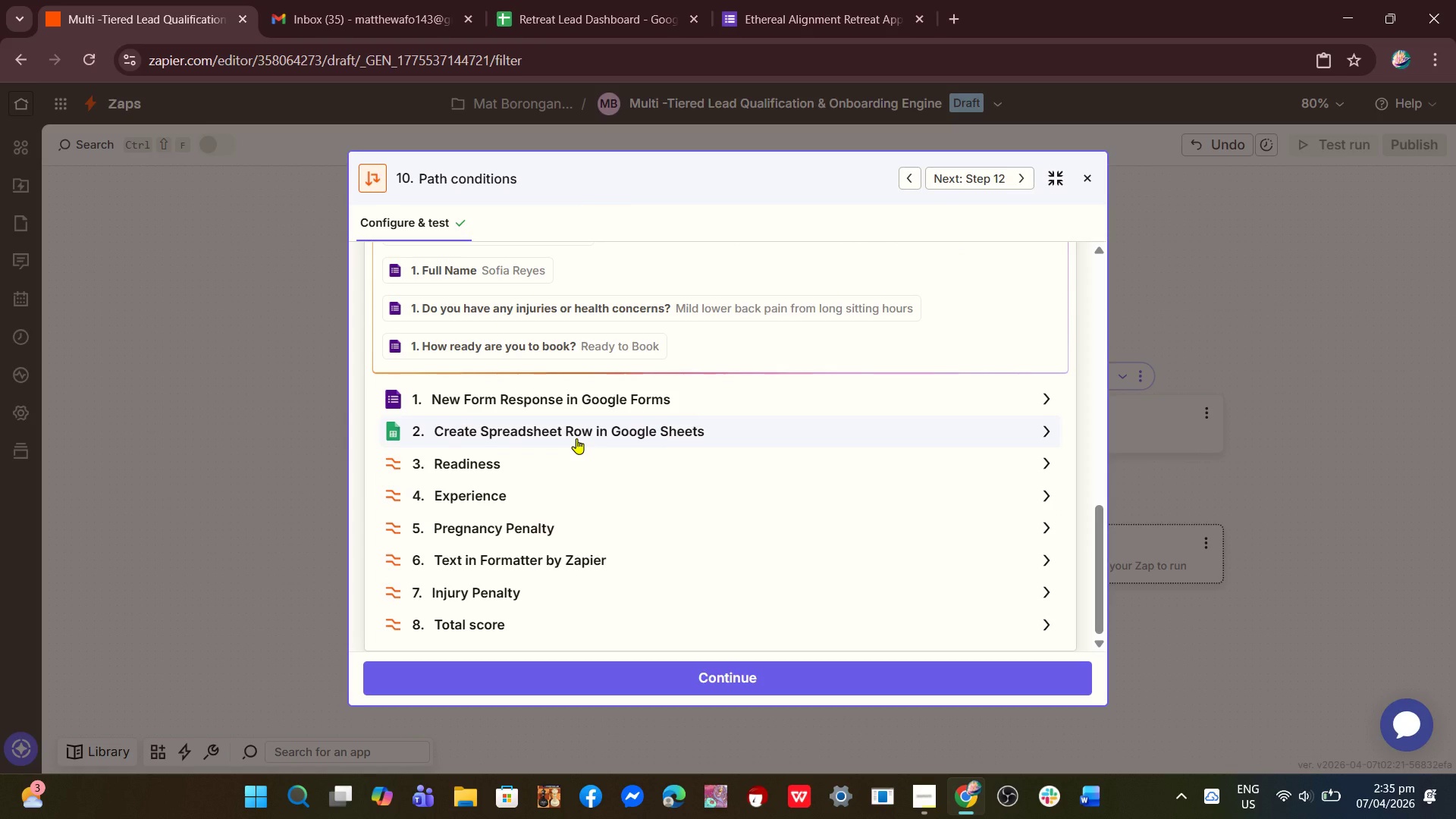 
left_click([576, 438])
 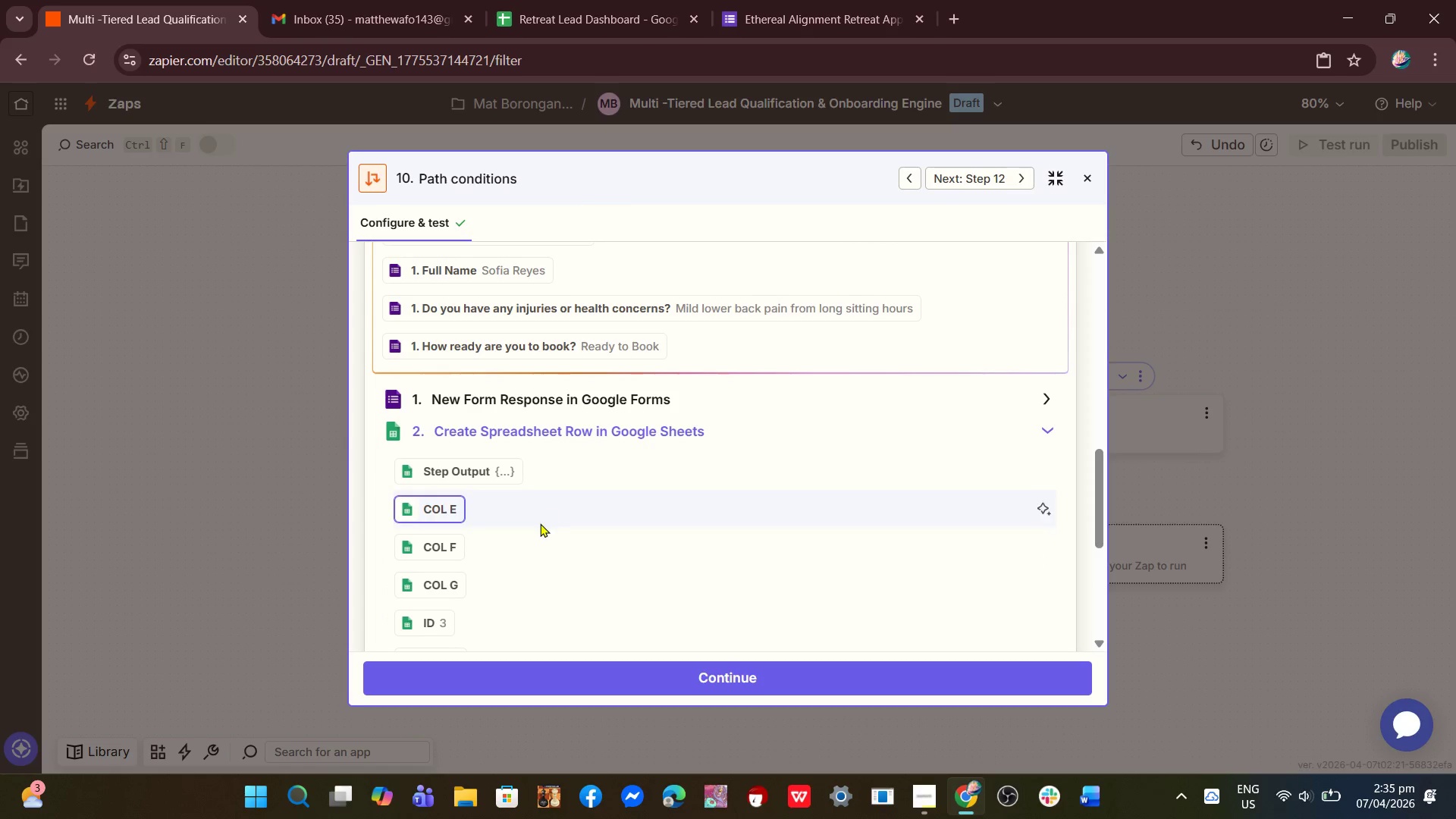 
scroll: coordinate [487, 563], scroll_direction: down, amount: 5.0
 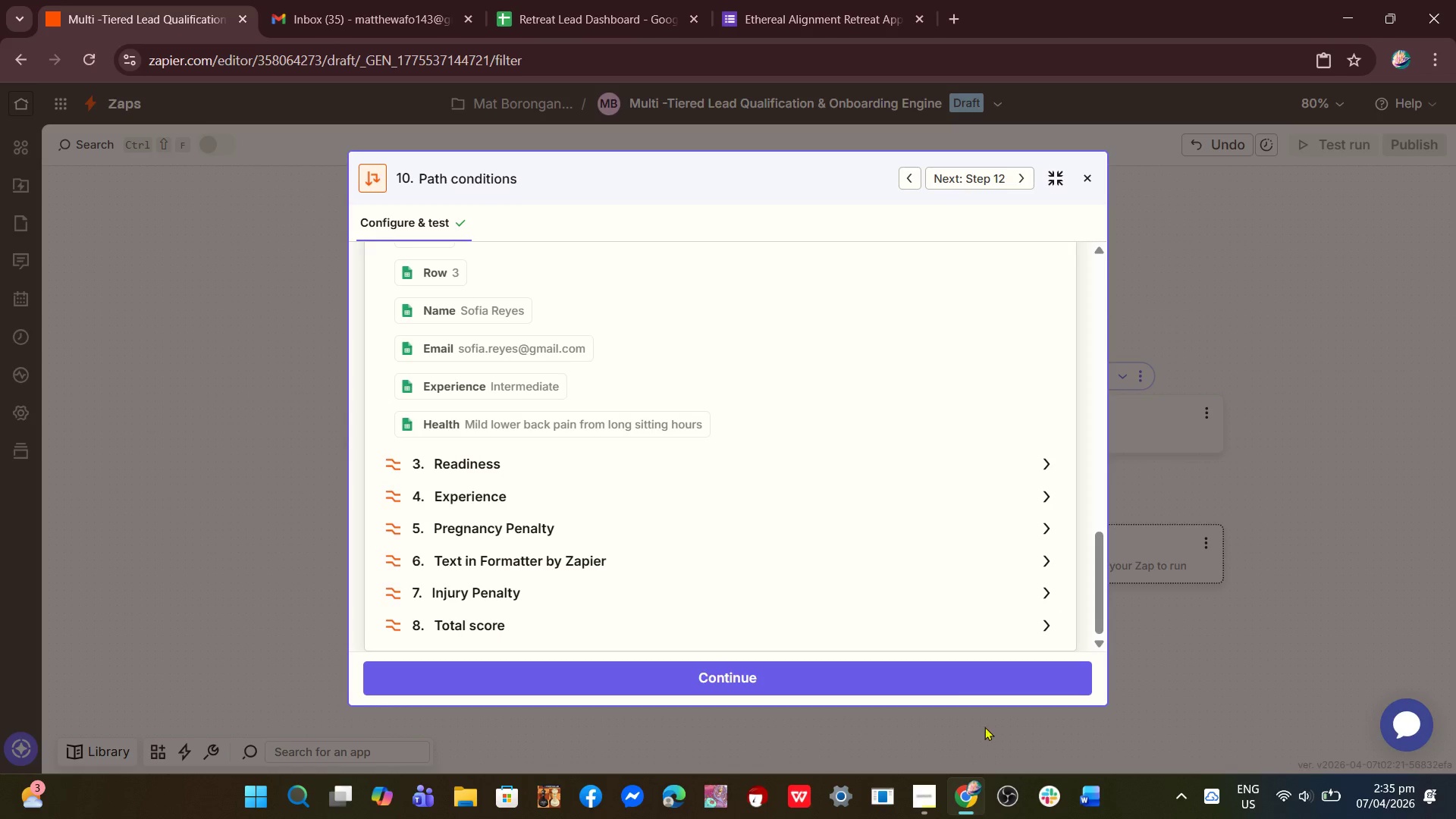 
left_click([538, 0])
 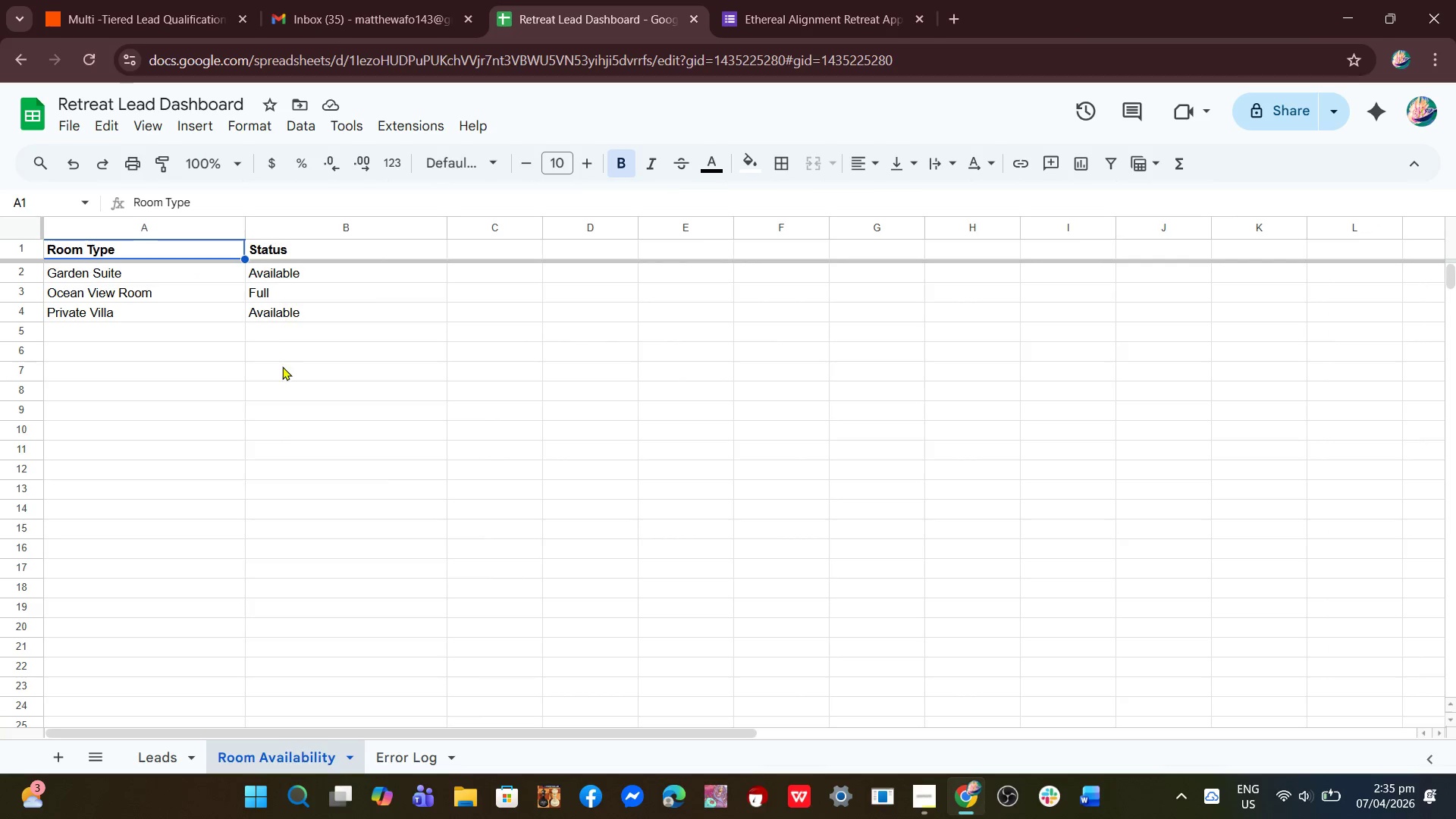 
left_click([281, 287])
 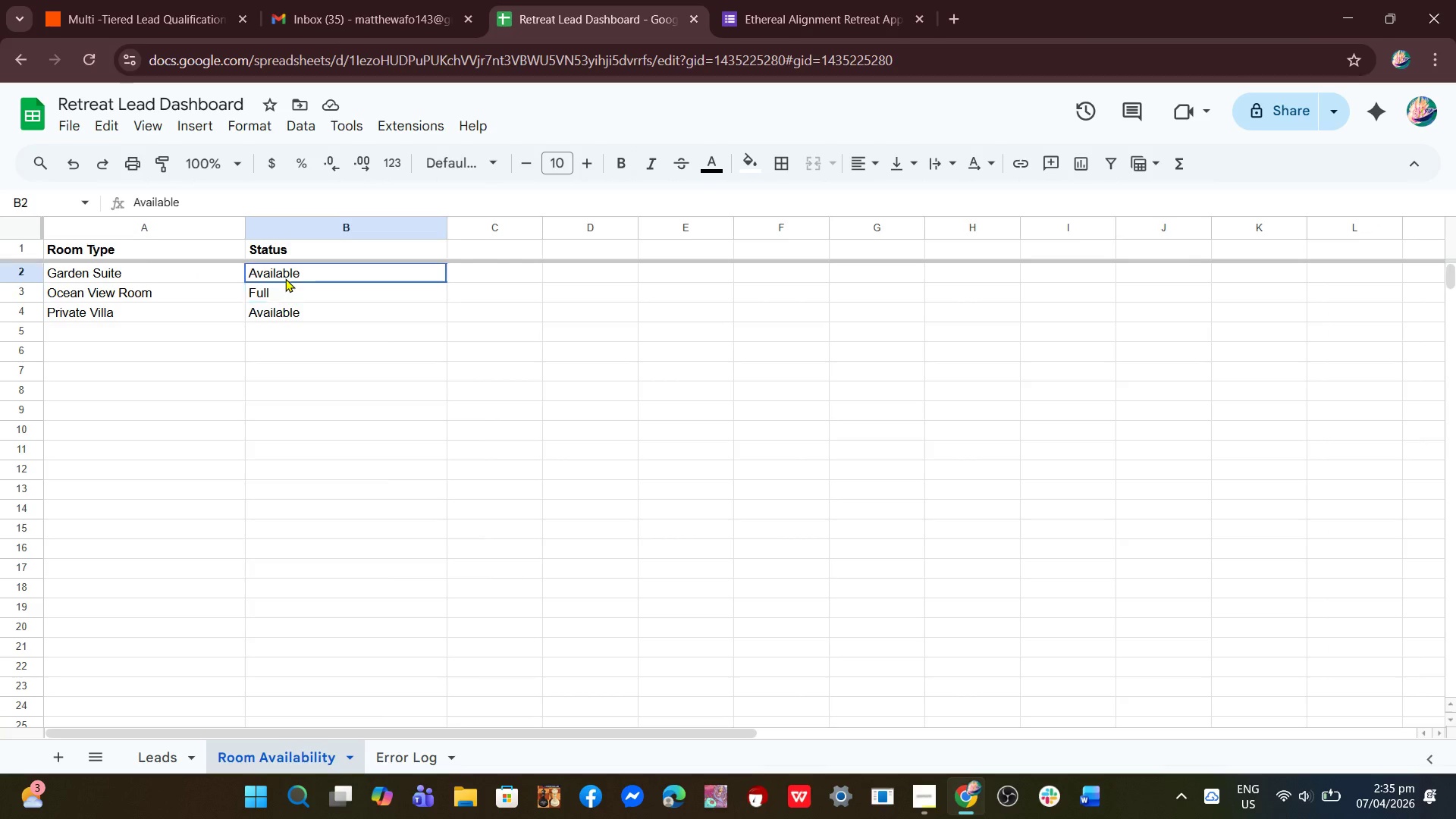 
left_click([285, 278])
 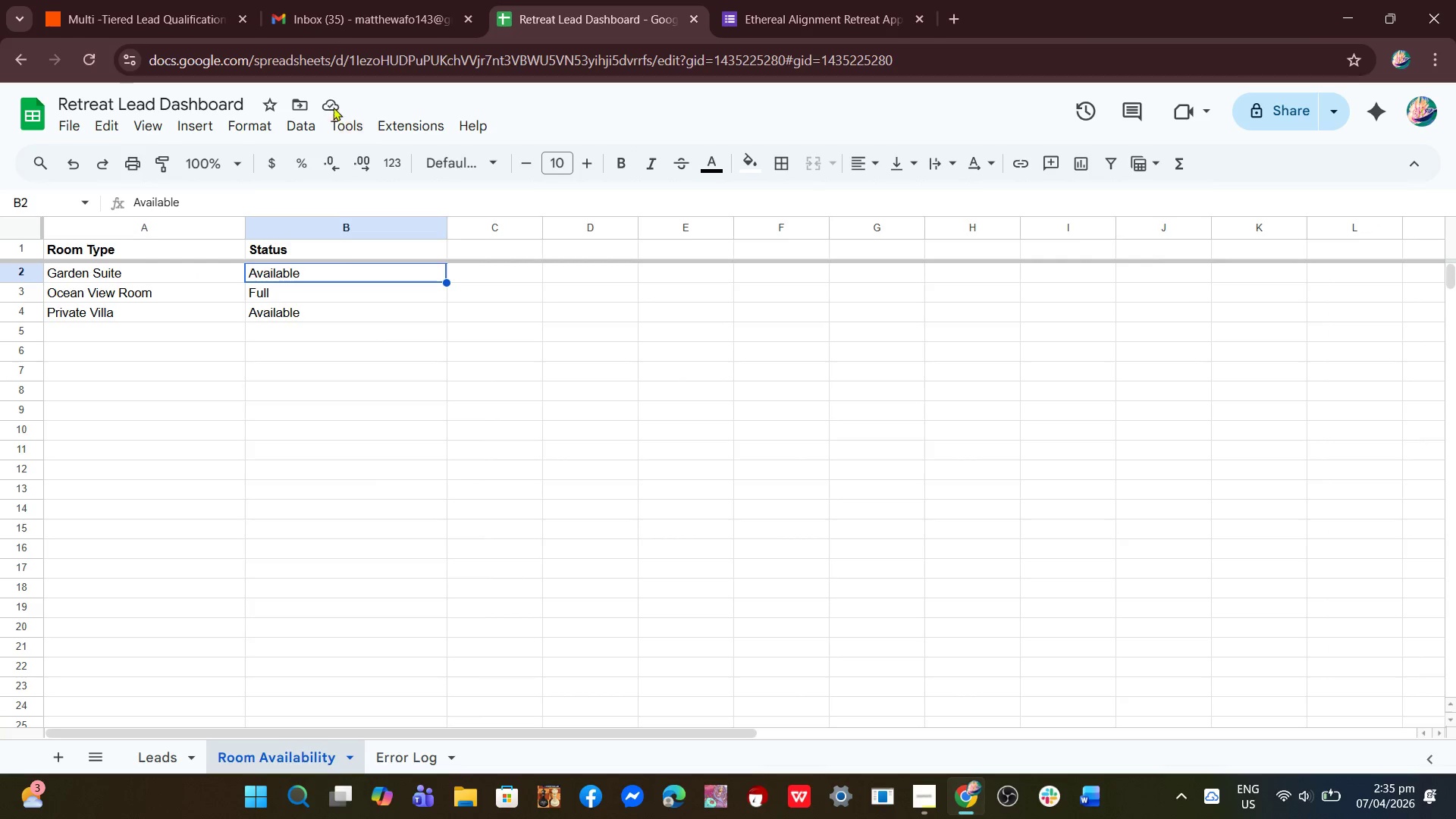 
wait(8.42)
 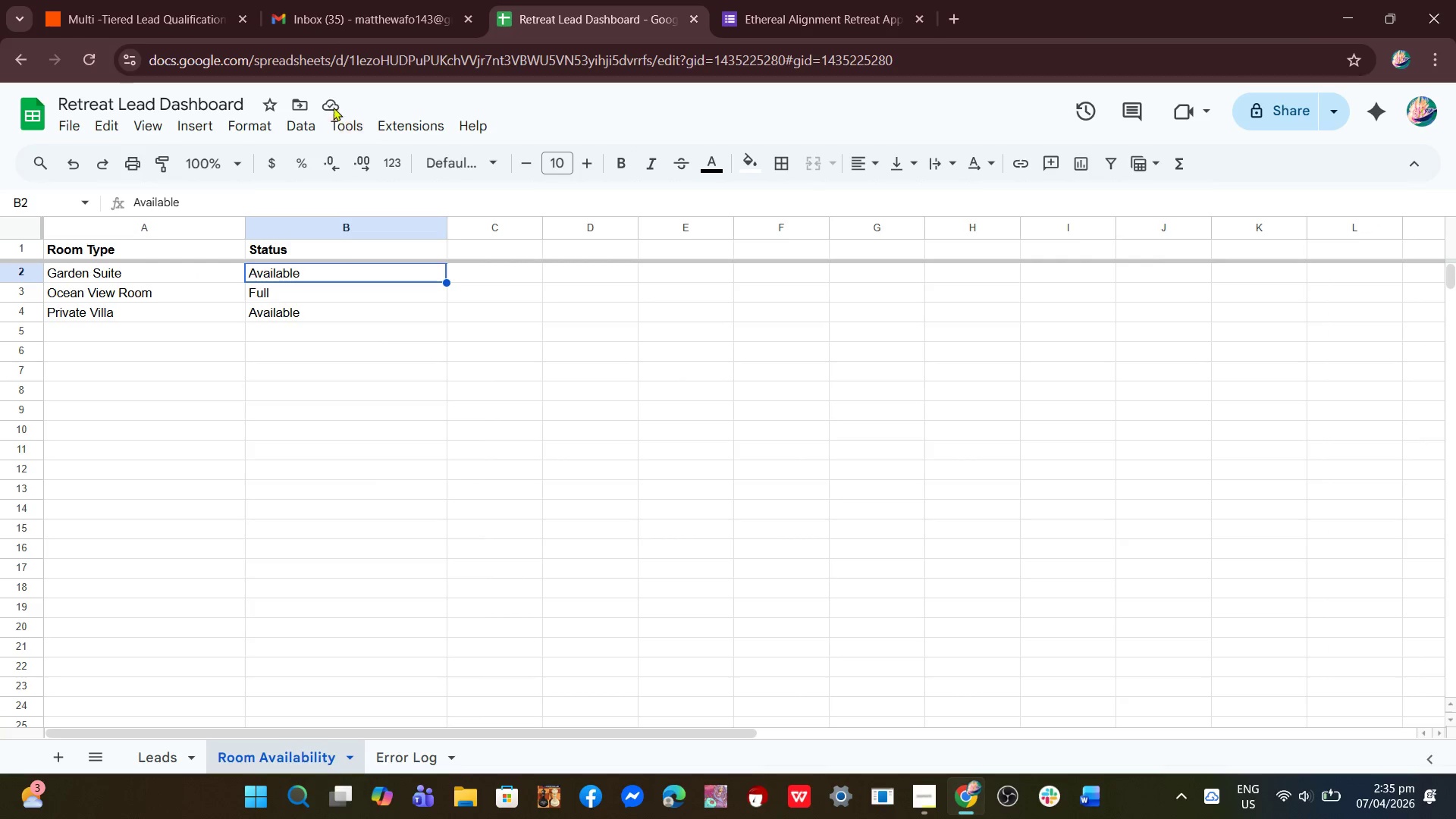 
left_click([341, 0])
 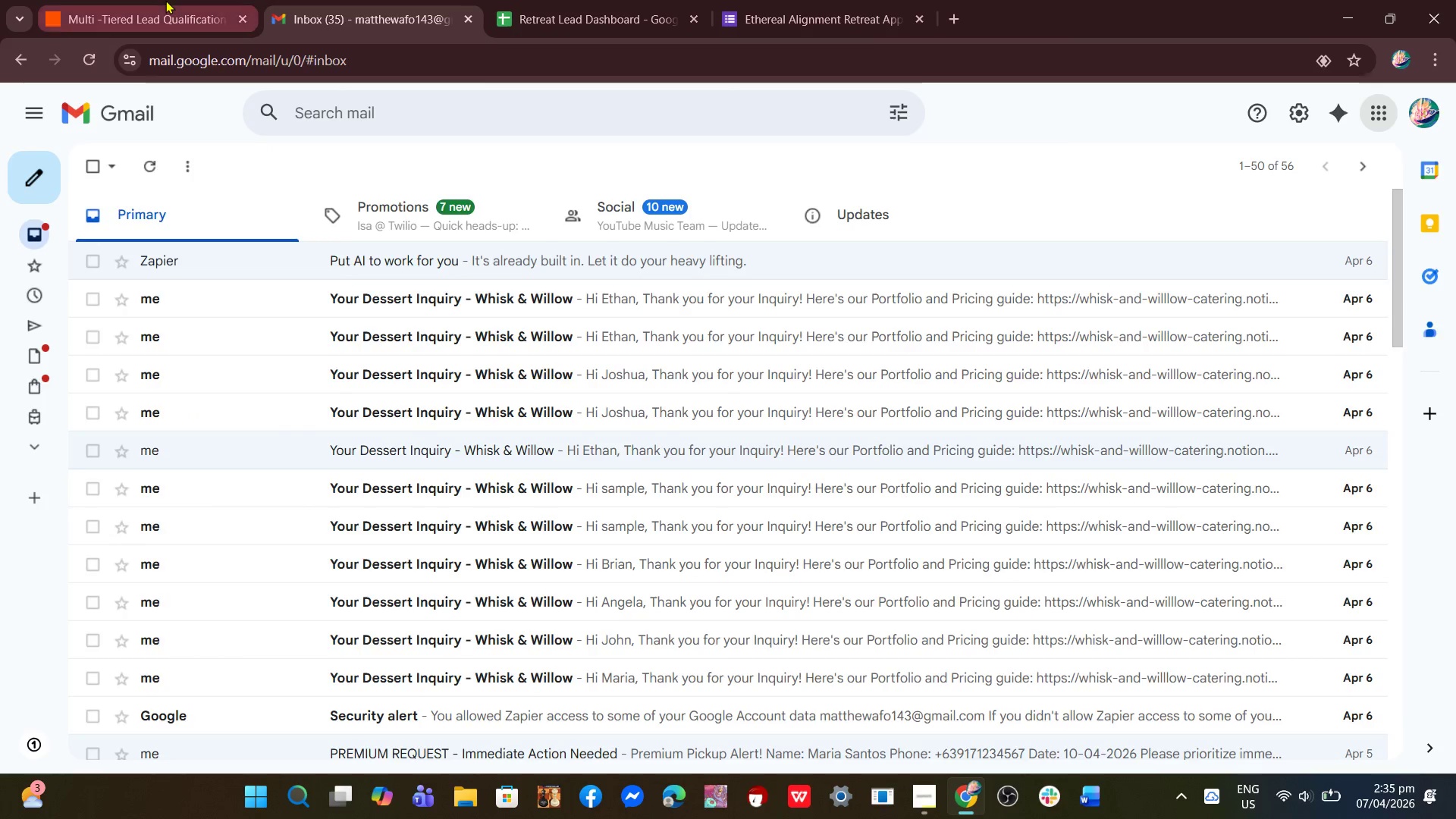 
left_click([165, 0])
 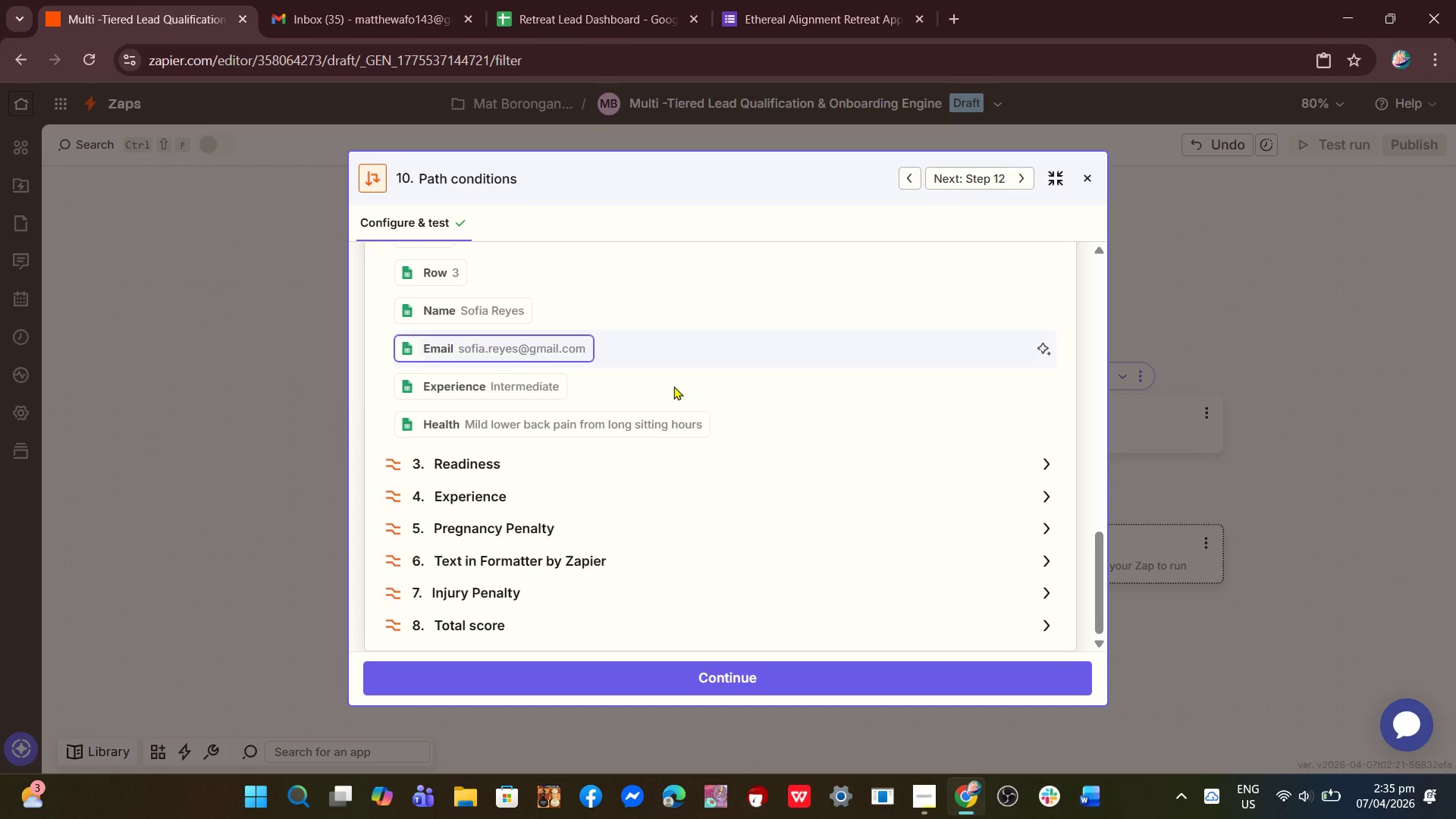 
scroll: coordinate [589, 530], scroll_direction: down, amount: 2.0
 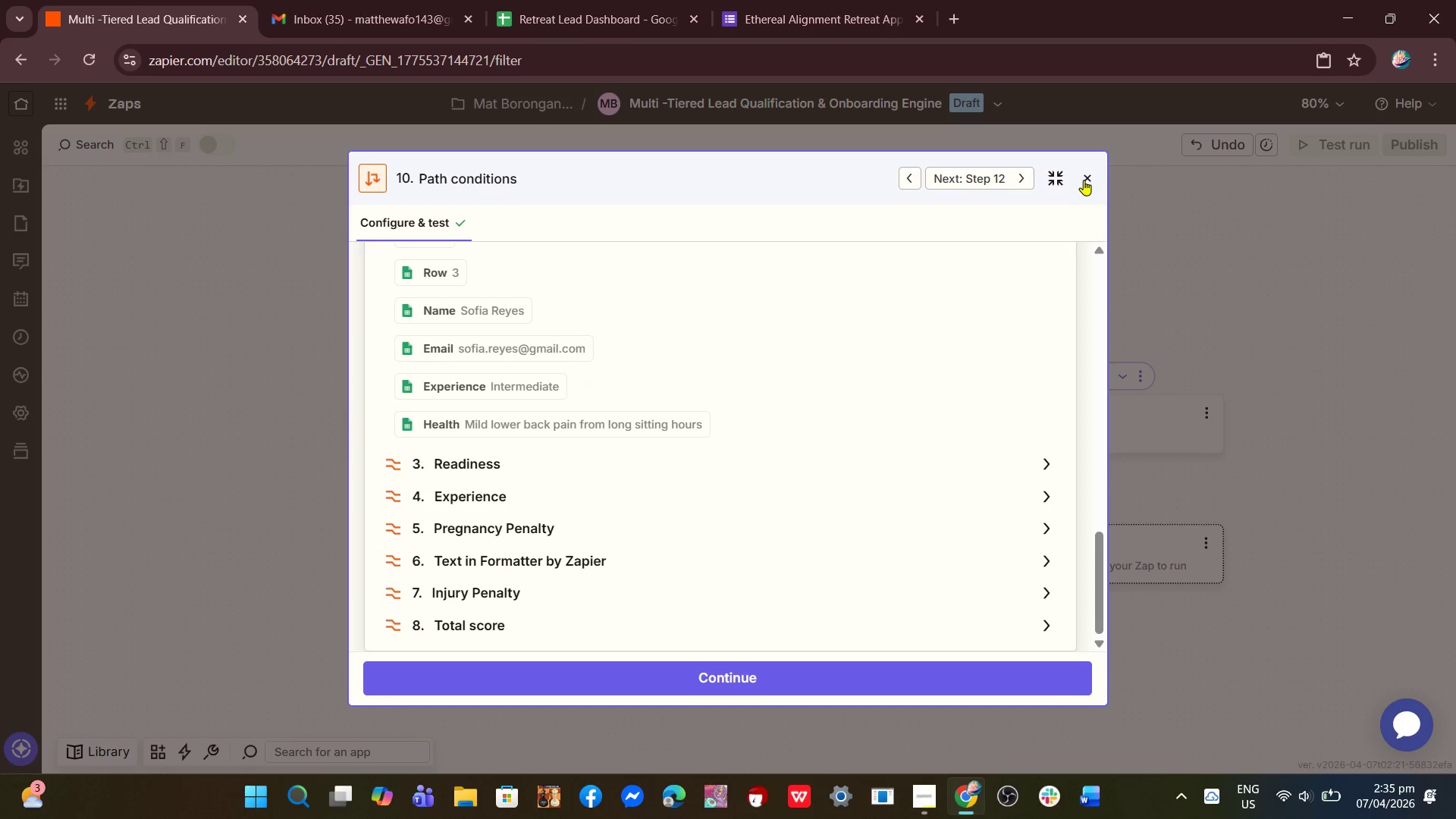 
left_click([1084, 180])
 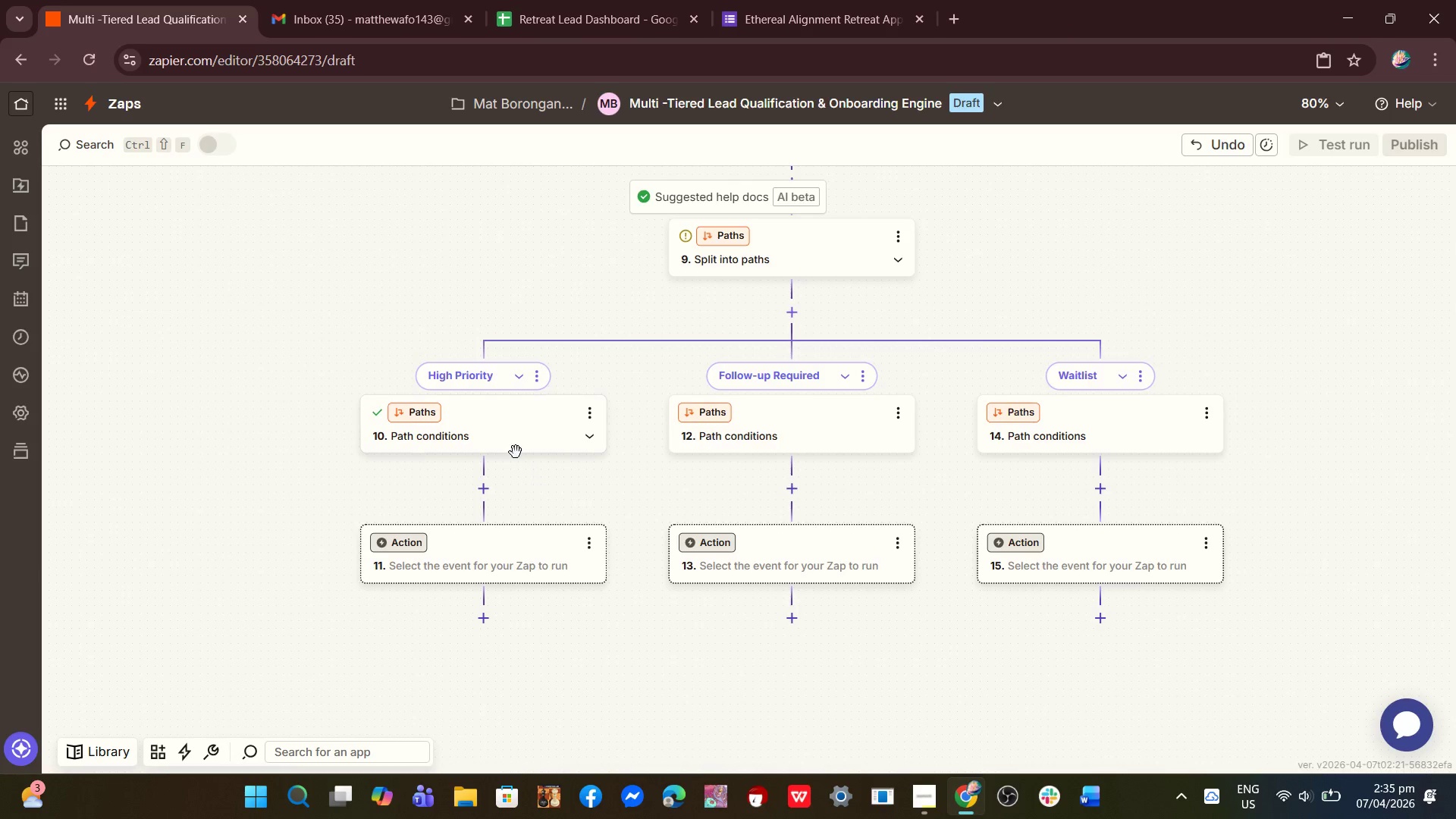 
left_click([510, 440])
 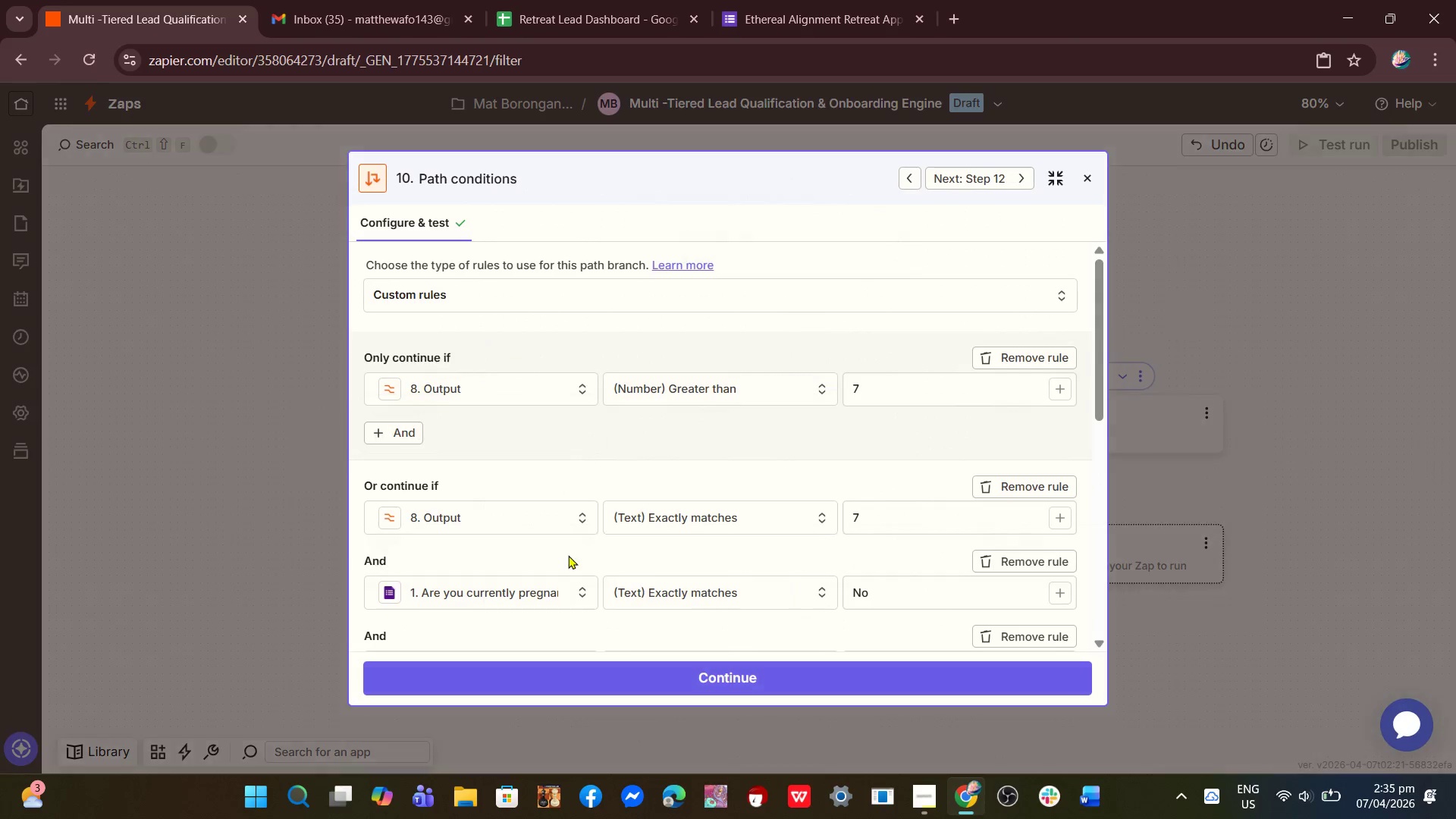 
scroll: coordinate [565, 569], scroll_direction: down, amount: 4.0
 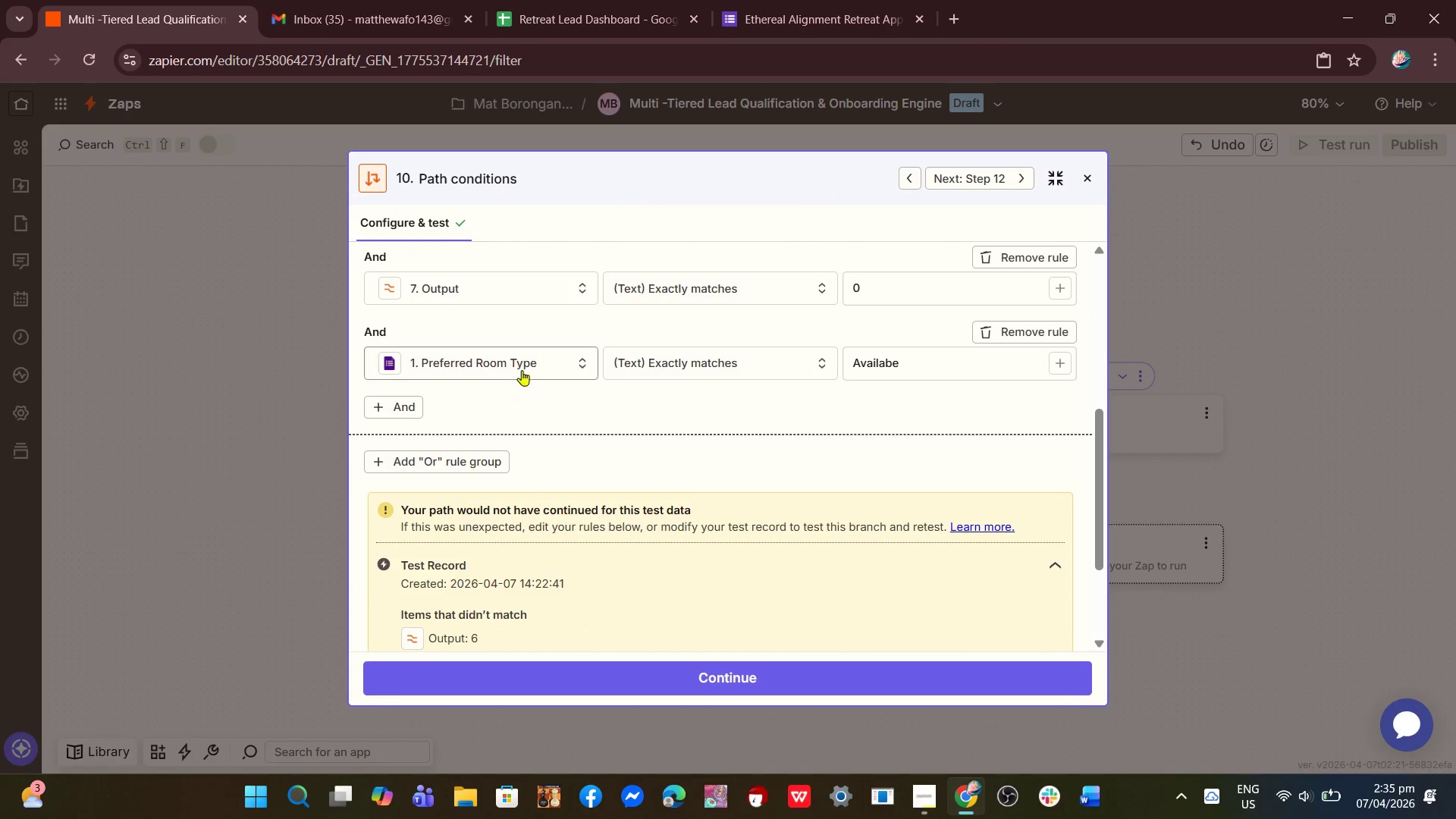 
left_click([529, 356])
 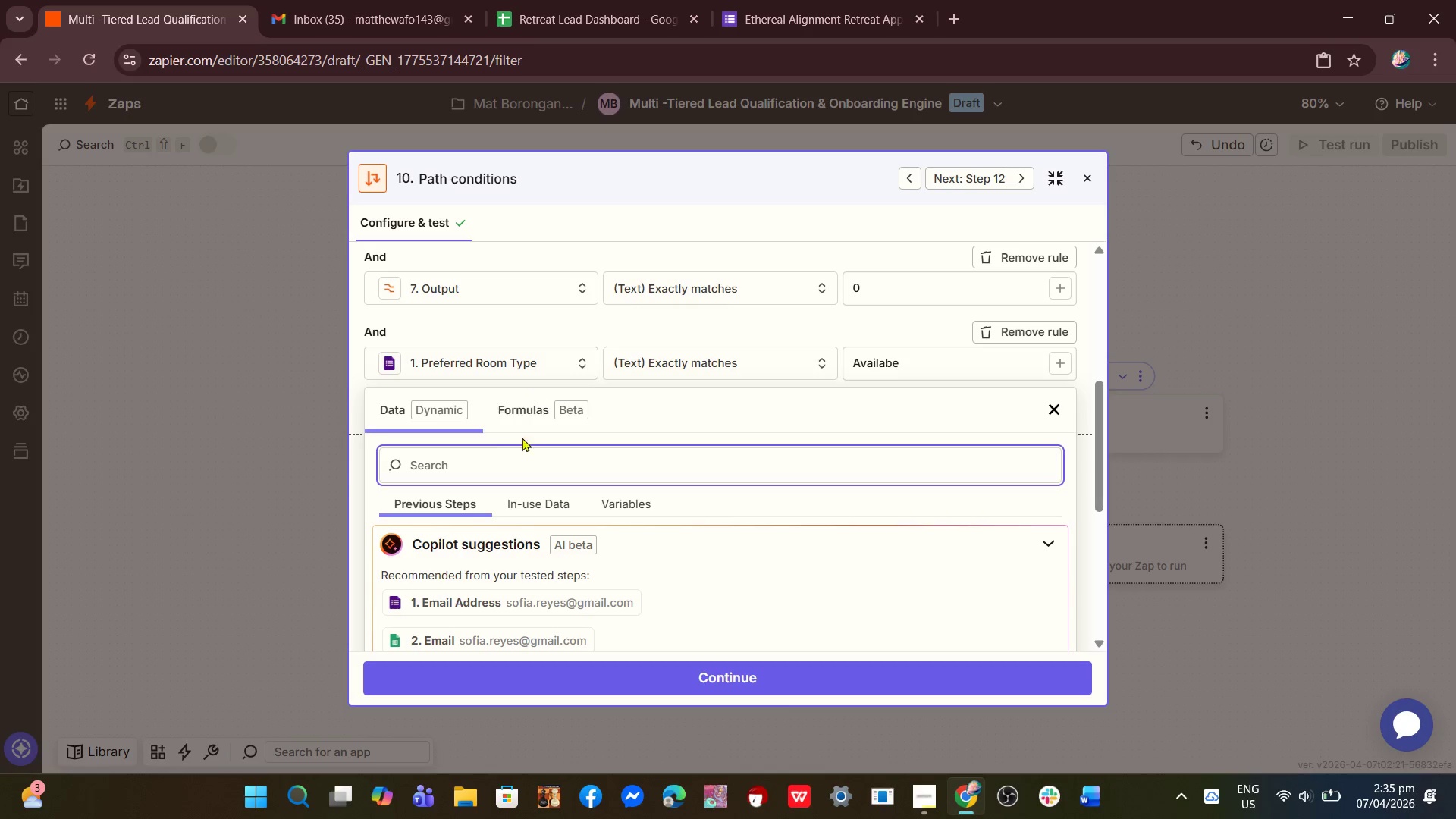 
scroll: coordinate [536, 544], scroll_direction: down, amount: 4.0
 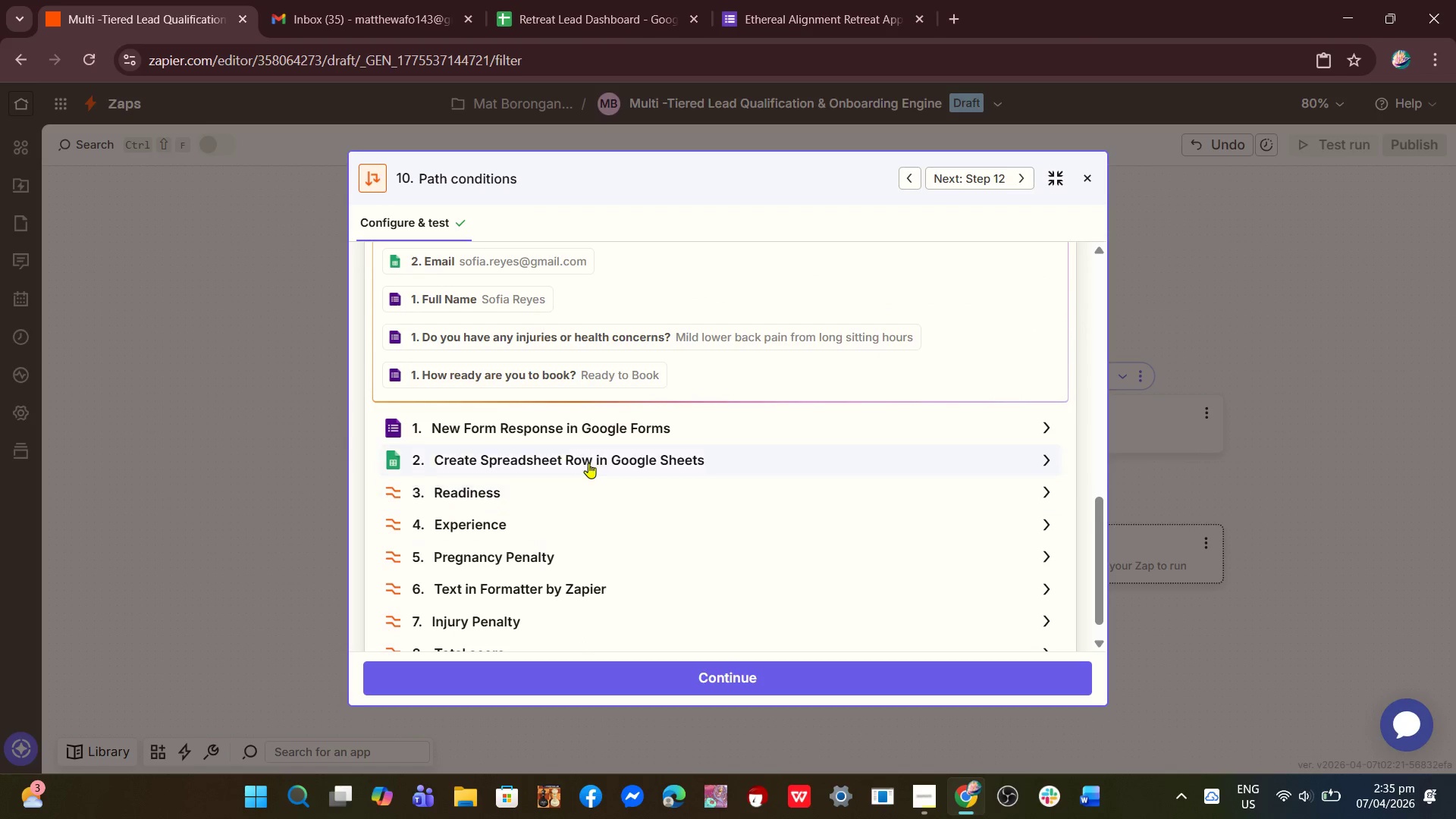 
left_click([588, 463])
 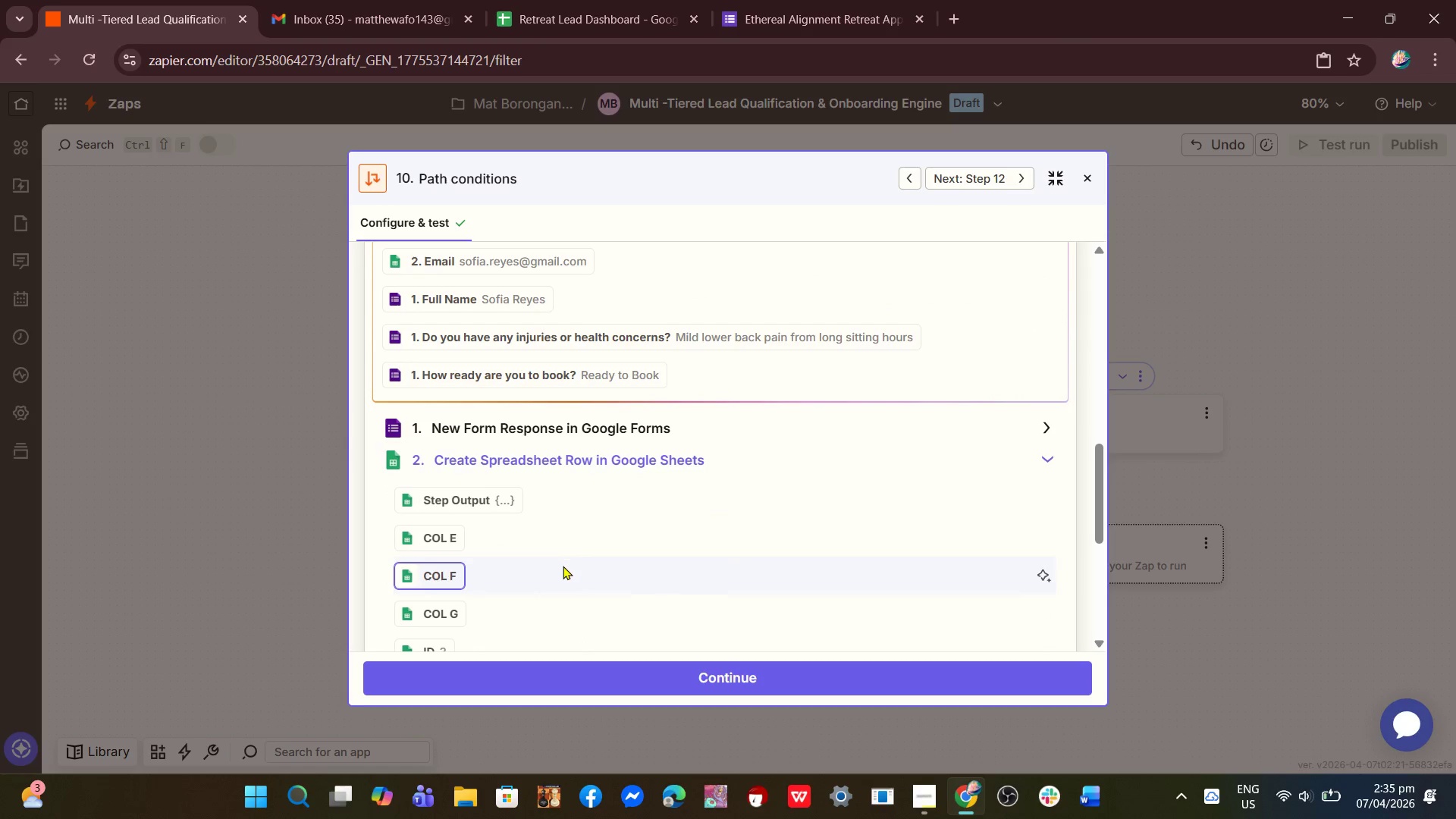 
scroll: coordinate [562, 568], scroll_direction: down, amount: 3.0
 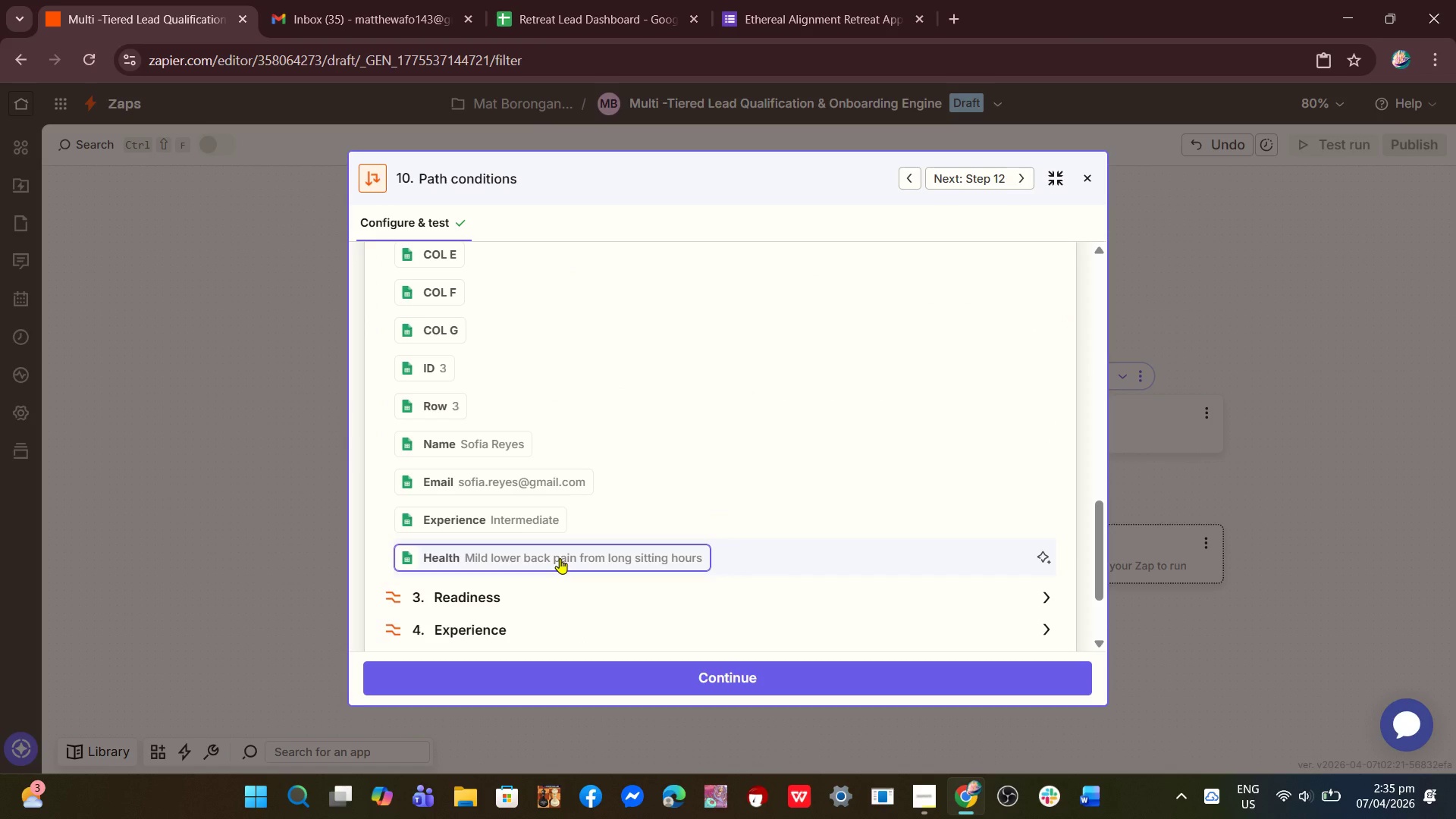 
scroll: coordinate [516, 335], scroll_direction: up, amount: 2.0
 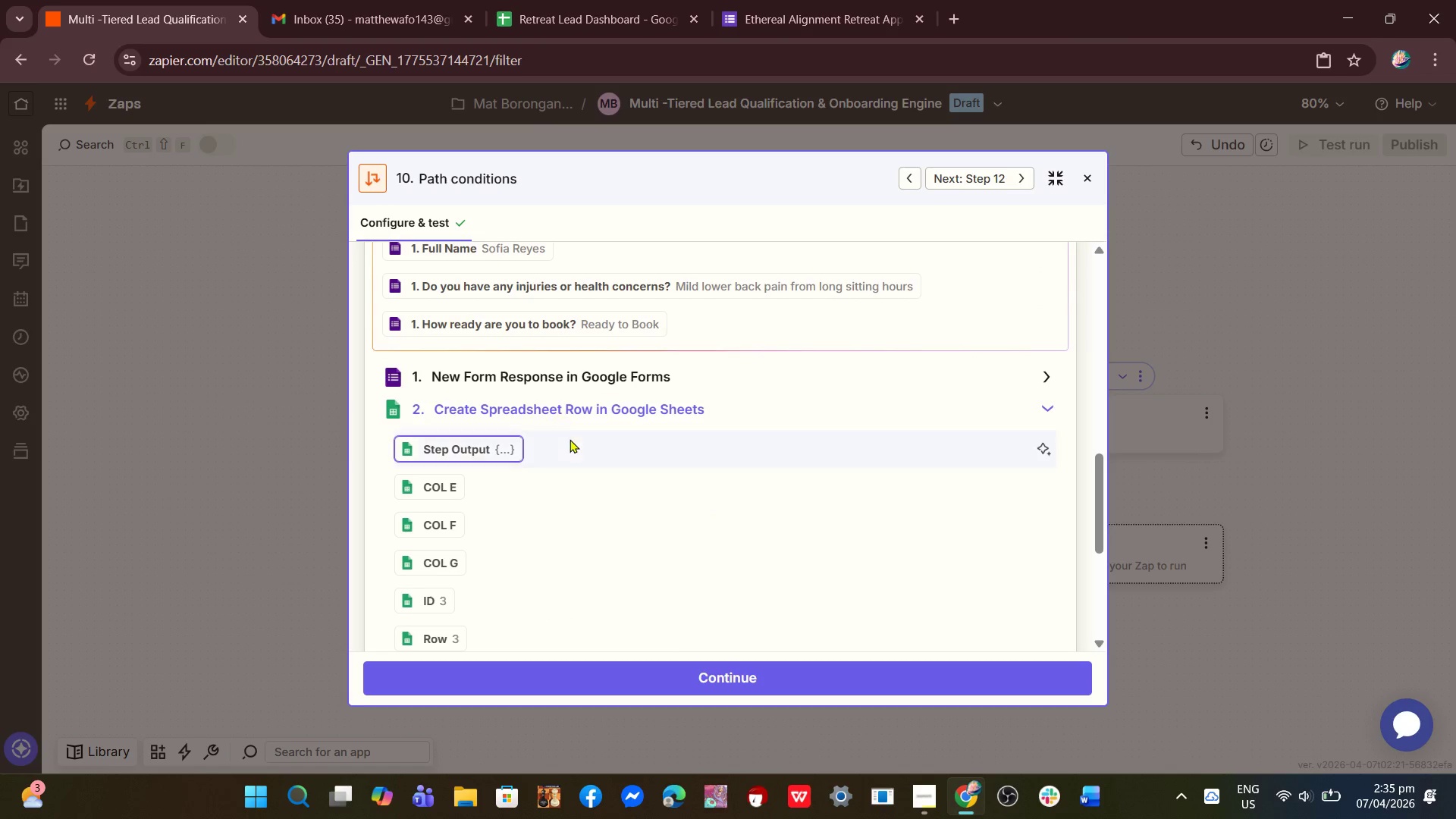 
scroll: coordinate [569, 458], scroll_direction: down, amount: 5.0
 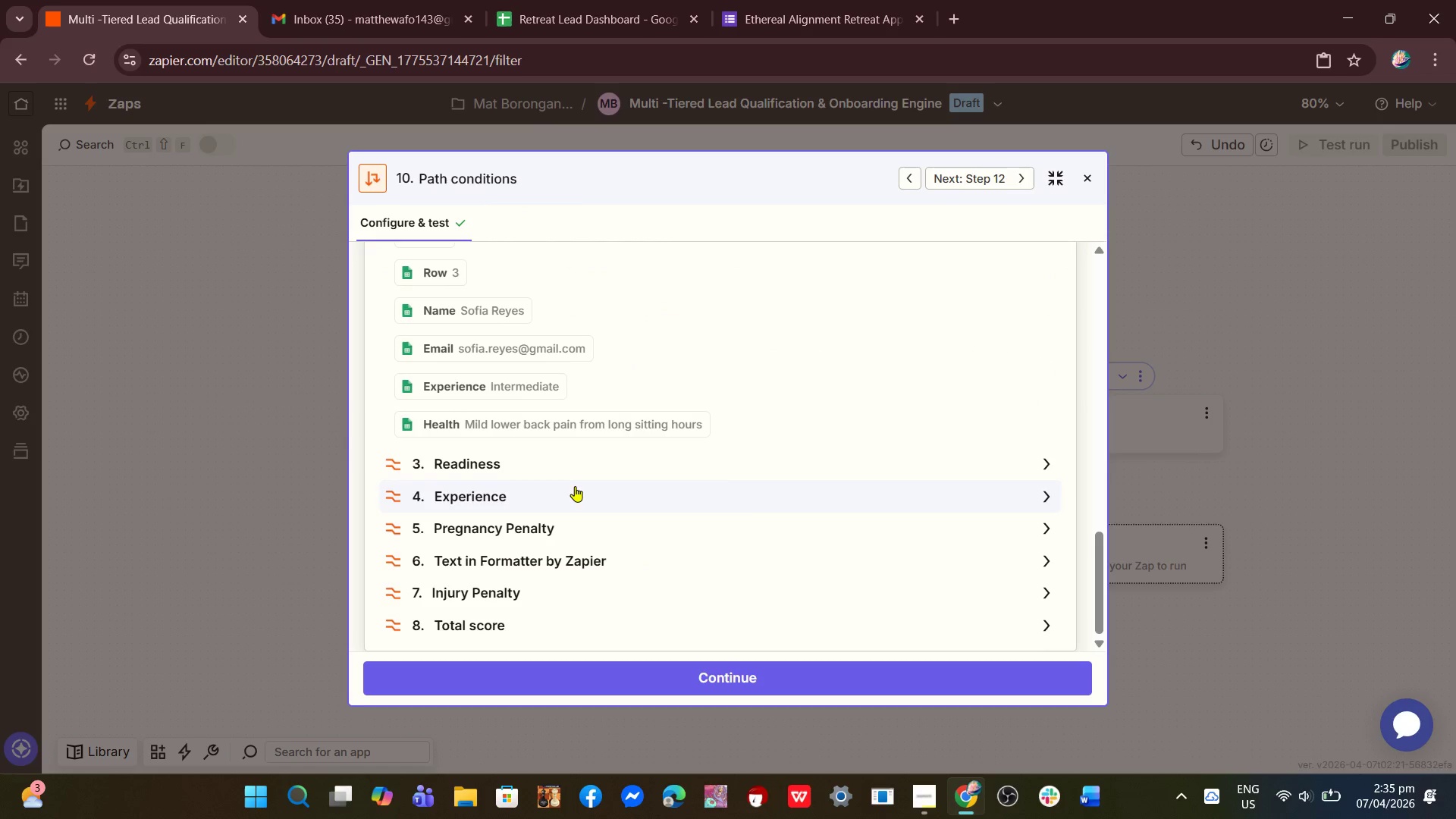 
scroll: coordinate [588, 492], scroll_direction: up, amount: 1.0
 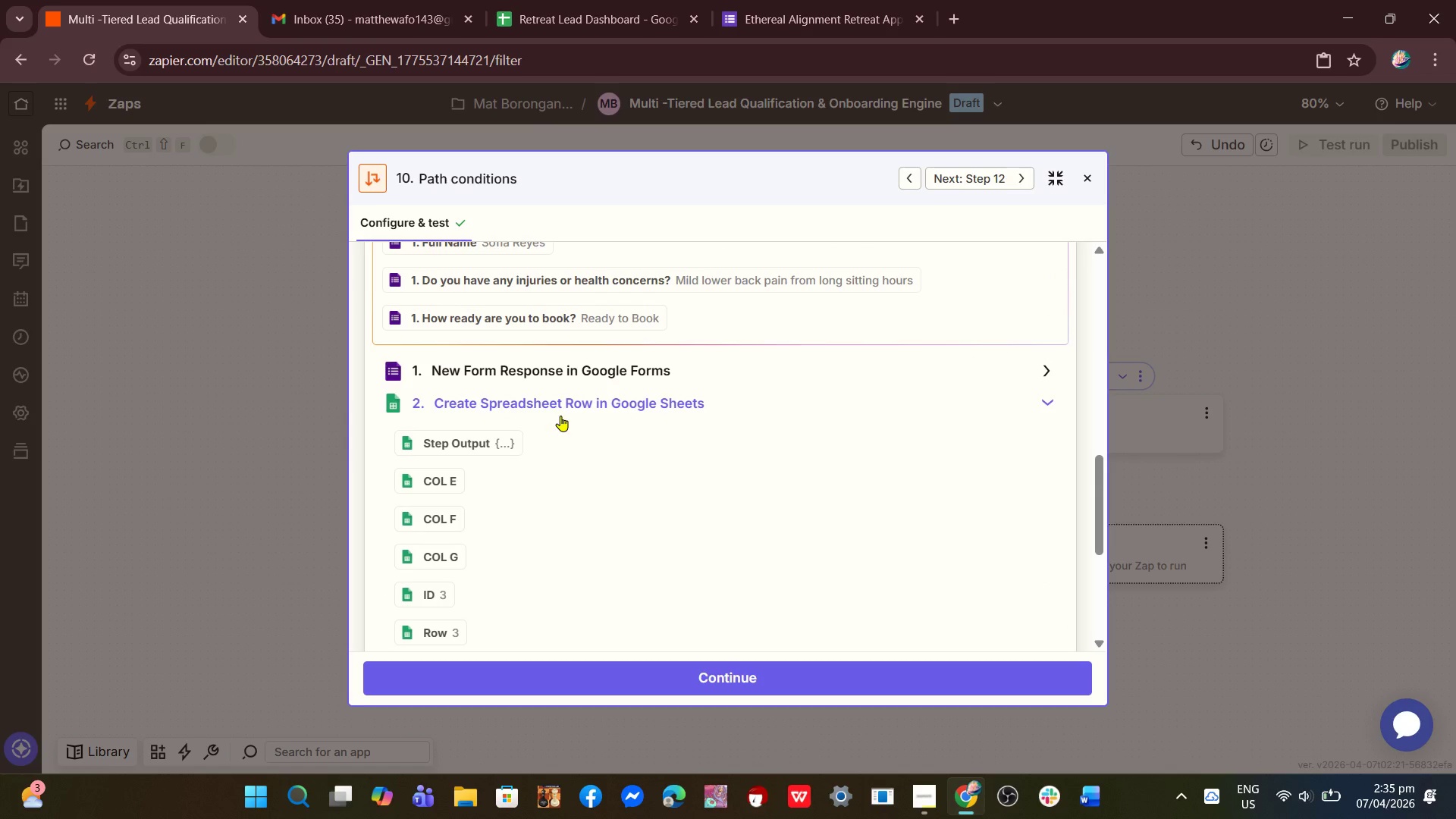 
scroll: coordinate [532, 521], scroll_direction: down, amount: 3.0
 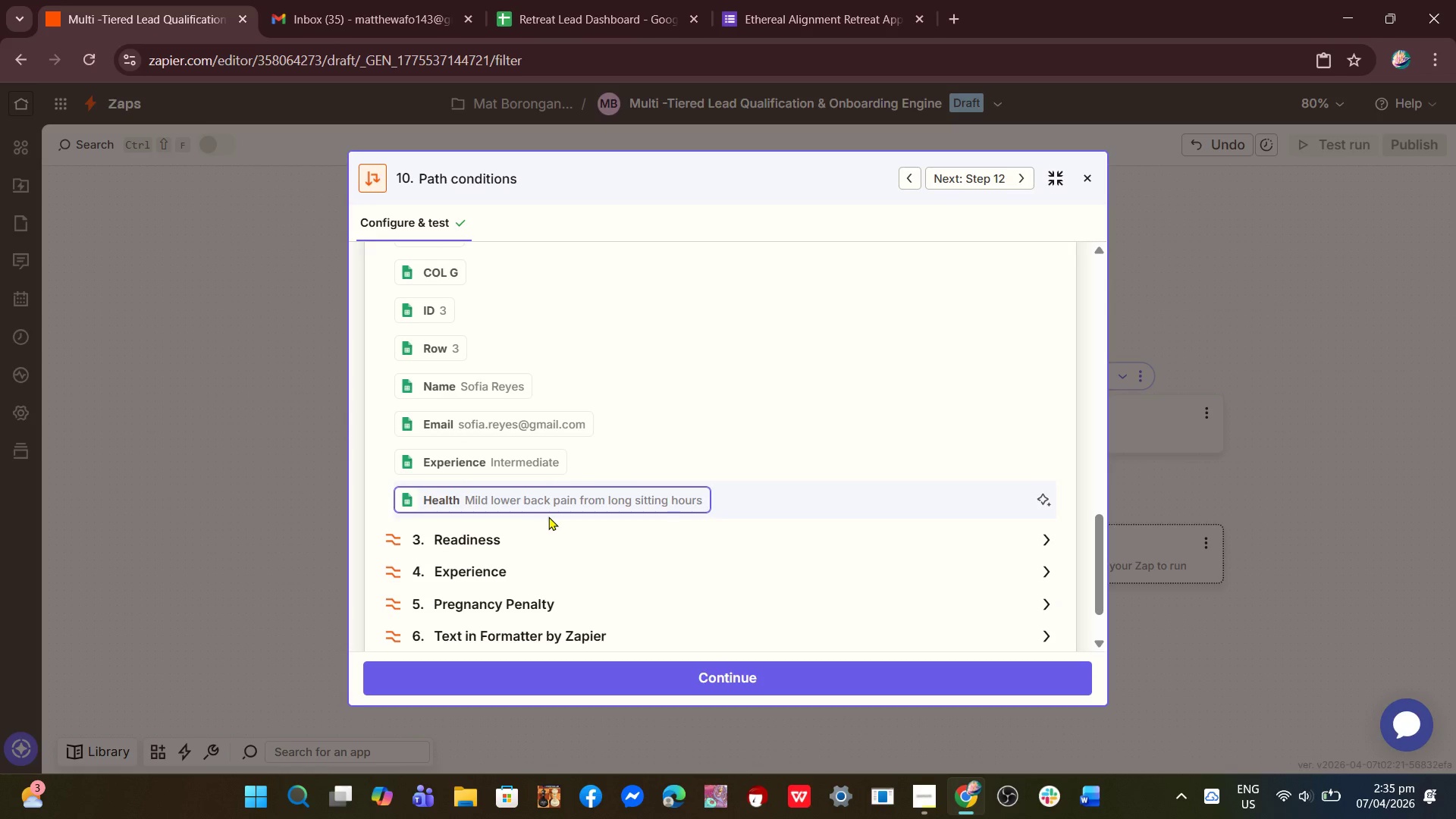 
scroll: coordinate [548, 516], scroll_direction: up, amount: 2.0
 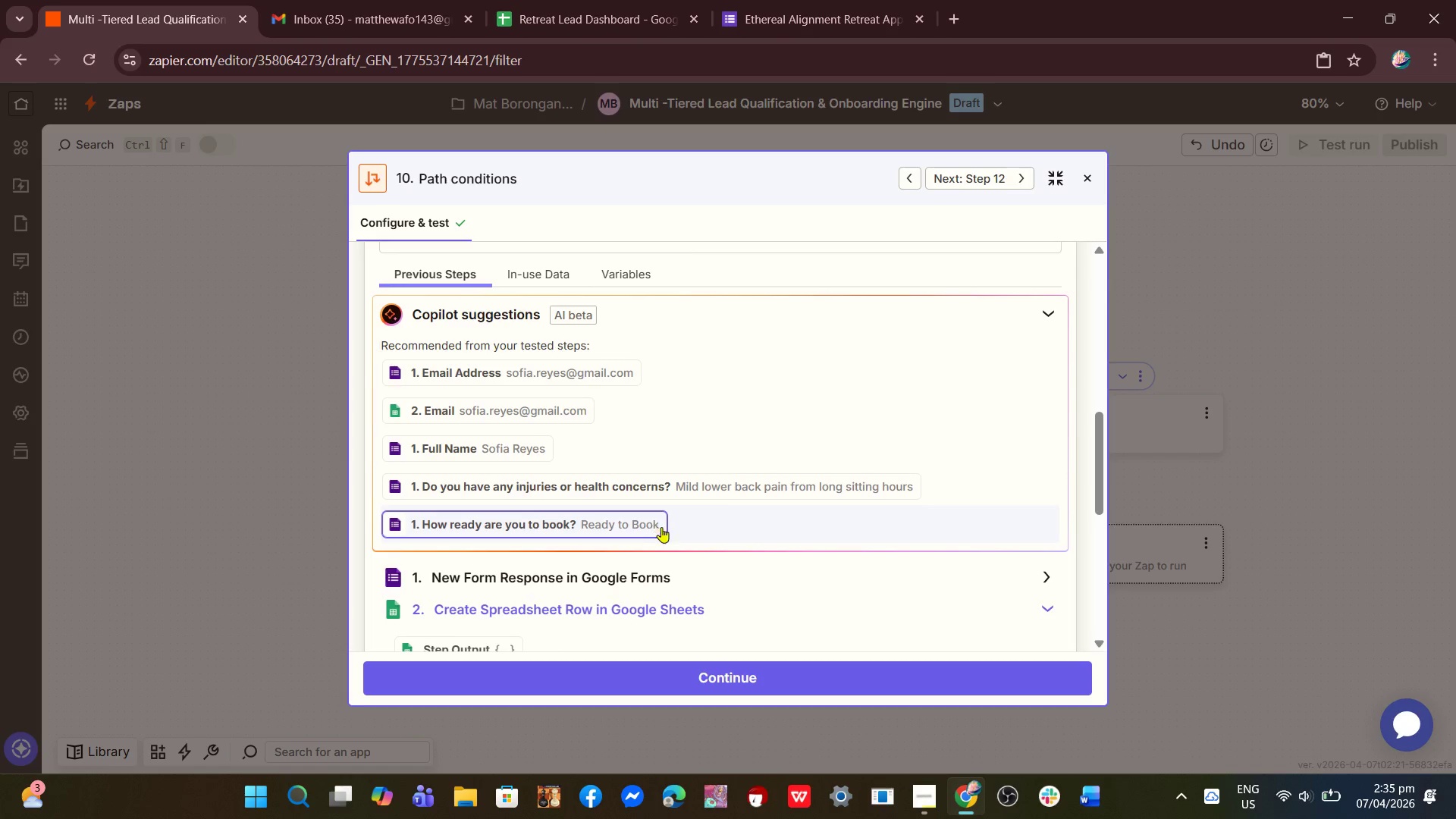 
scroll: coordinate [537, 557], scroll_direction: down, amount: 4.0
 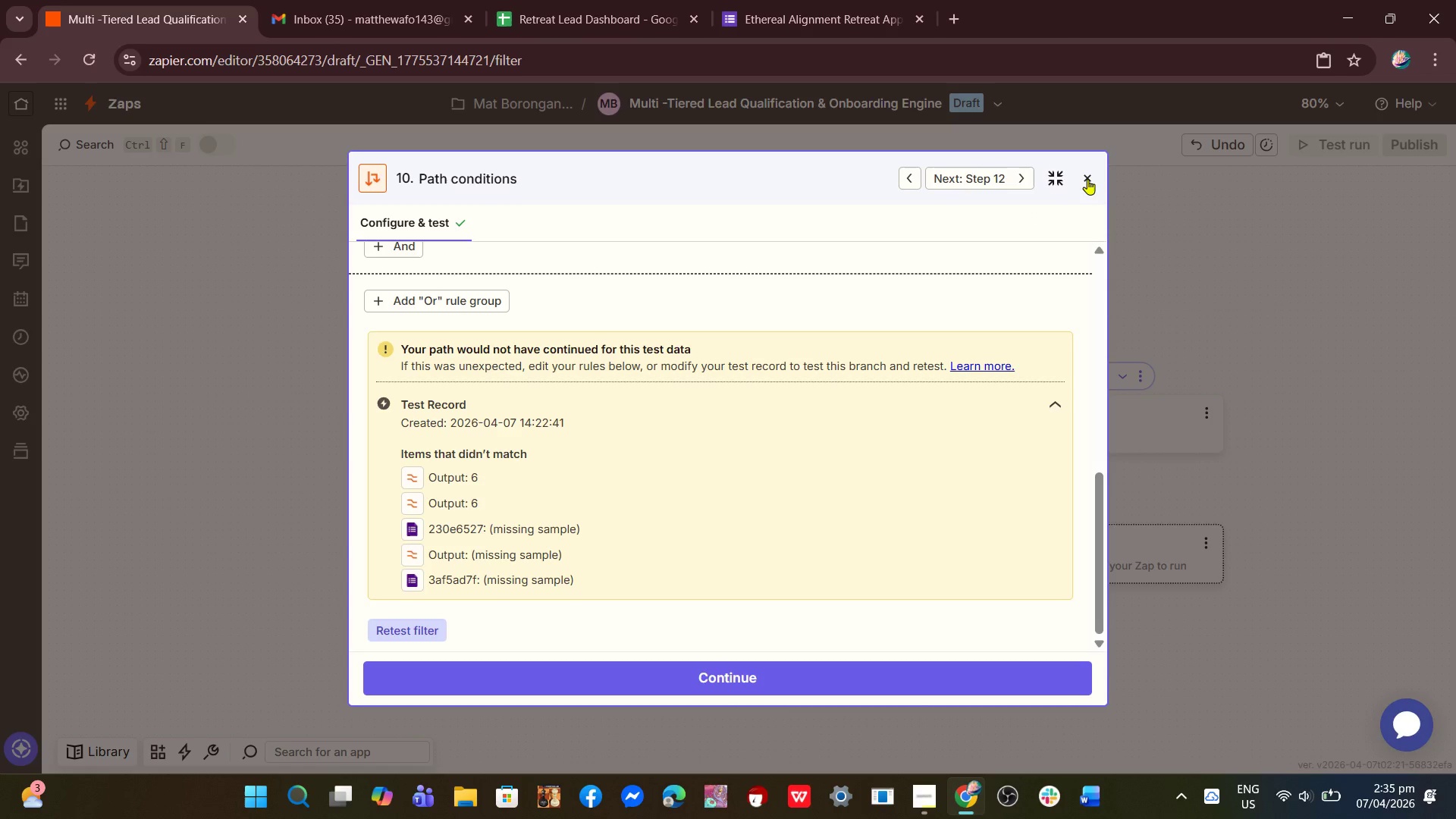 
scroll: coordinate [579, 375], scroll_direction: up, amount: 2.0
 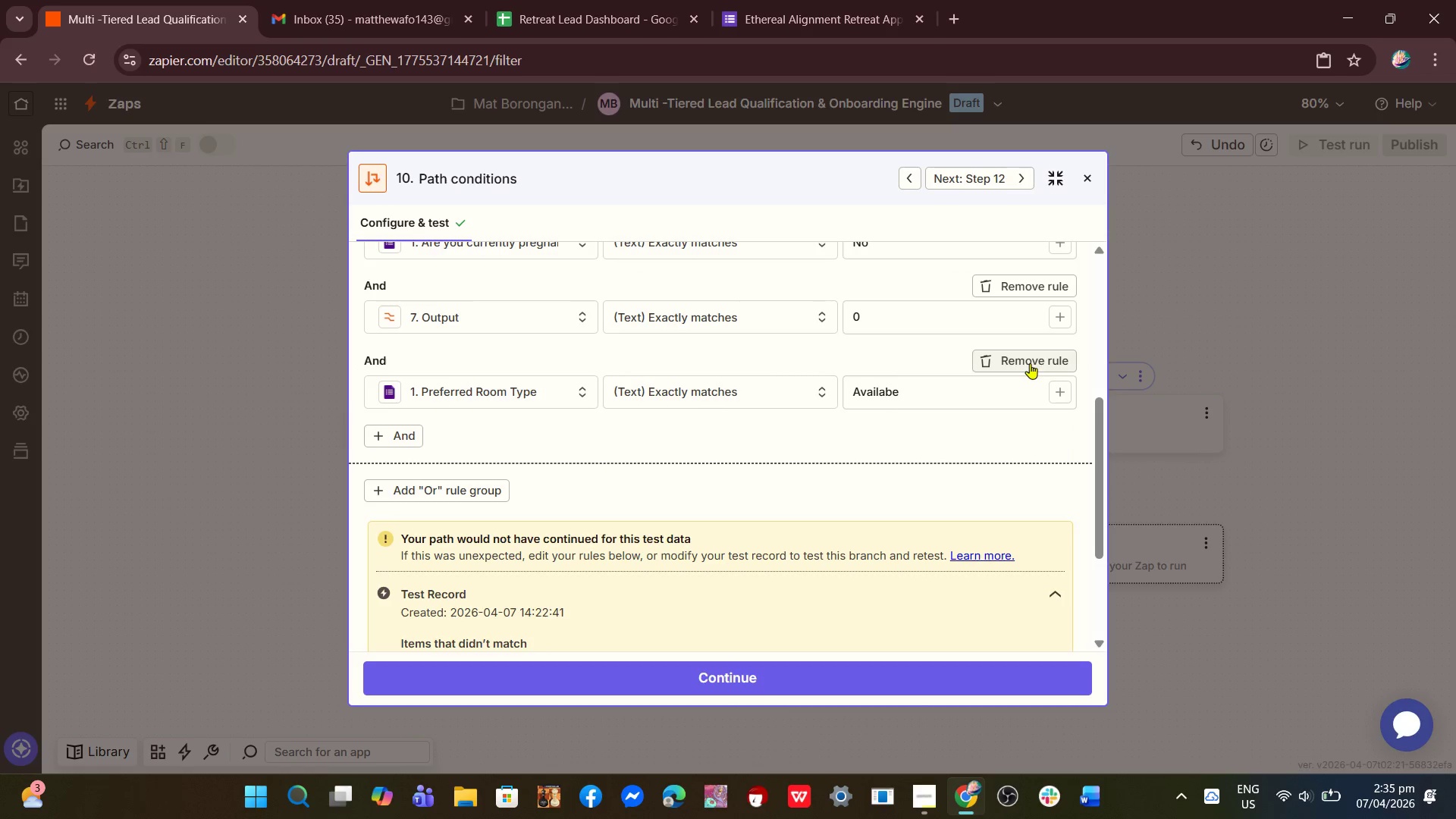 
left_click([1028, 362])
 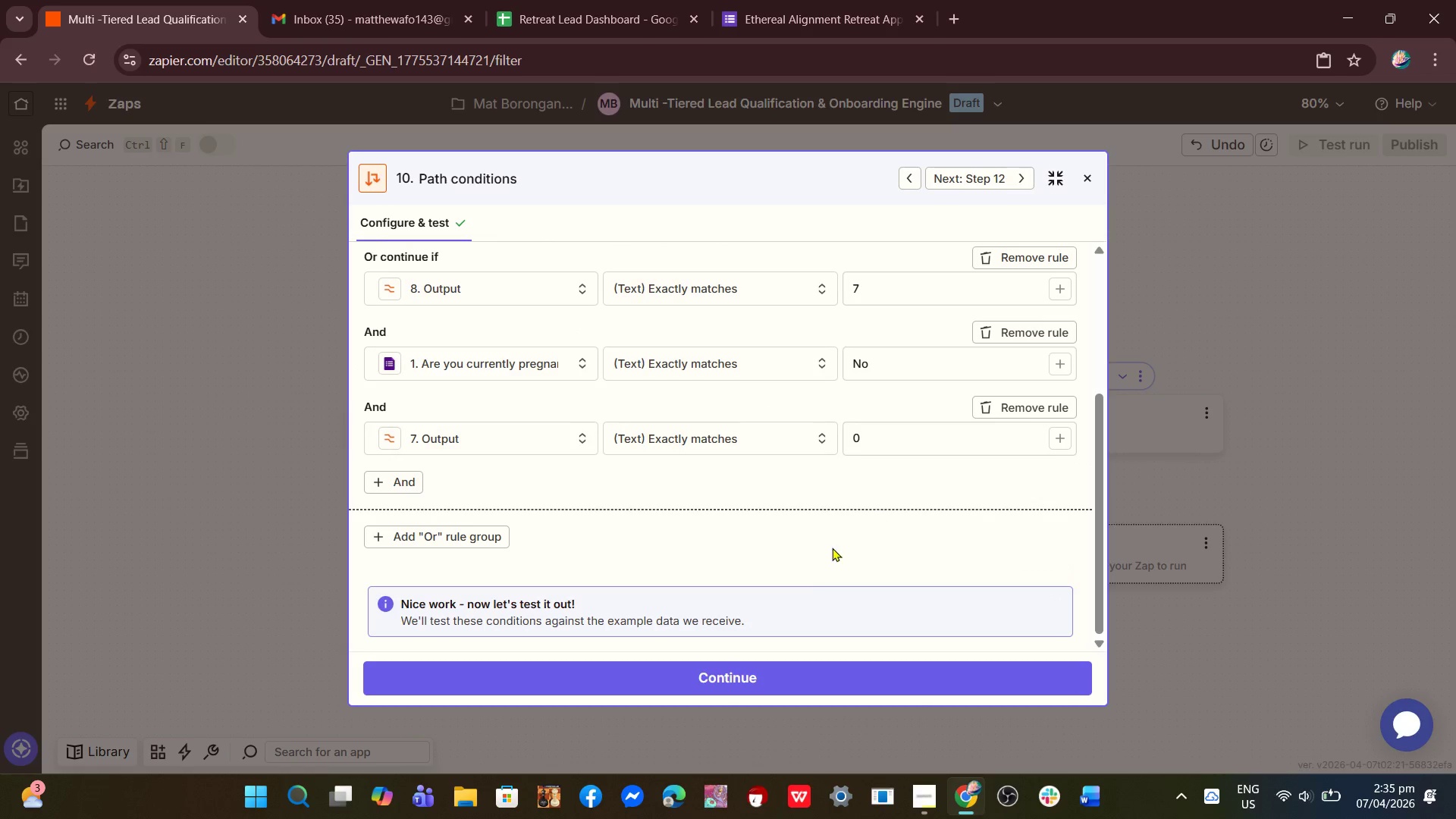 
scroll: coordinate [802, 572], scroll_direction: down, amount: 2.0
 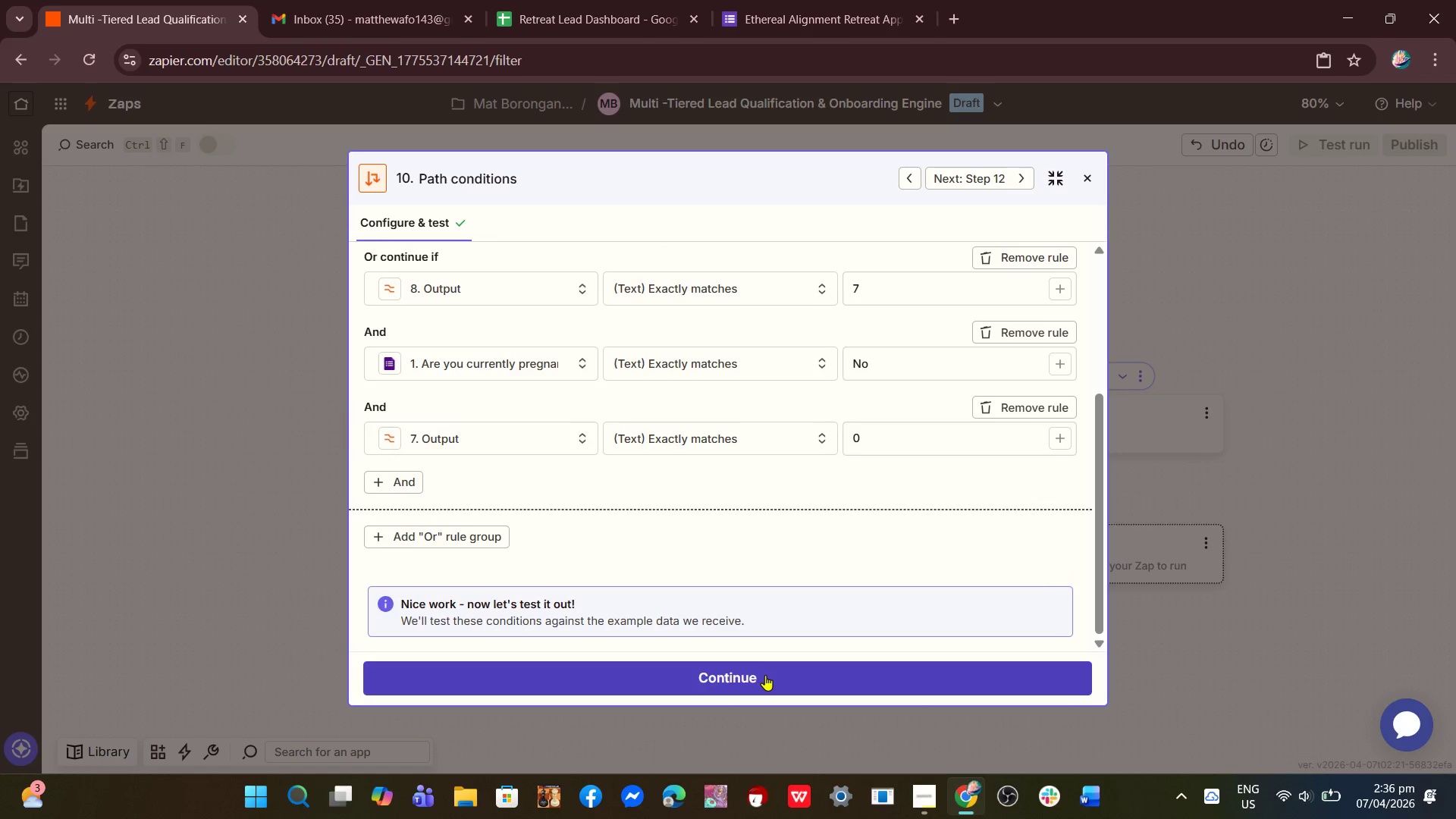 
left_click([765, 677])
 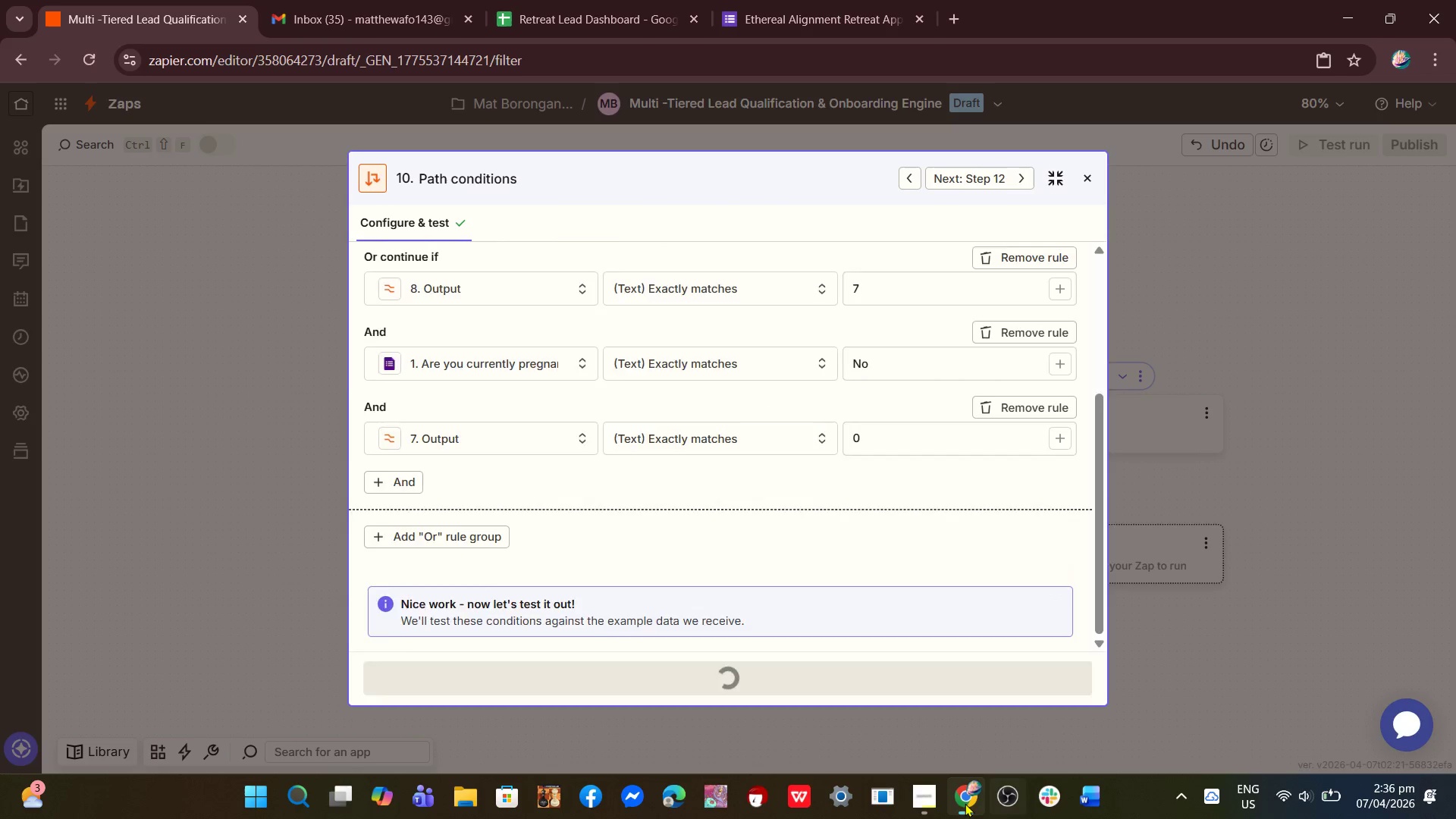 
left_click([925, 805])